 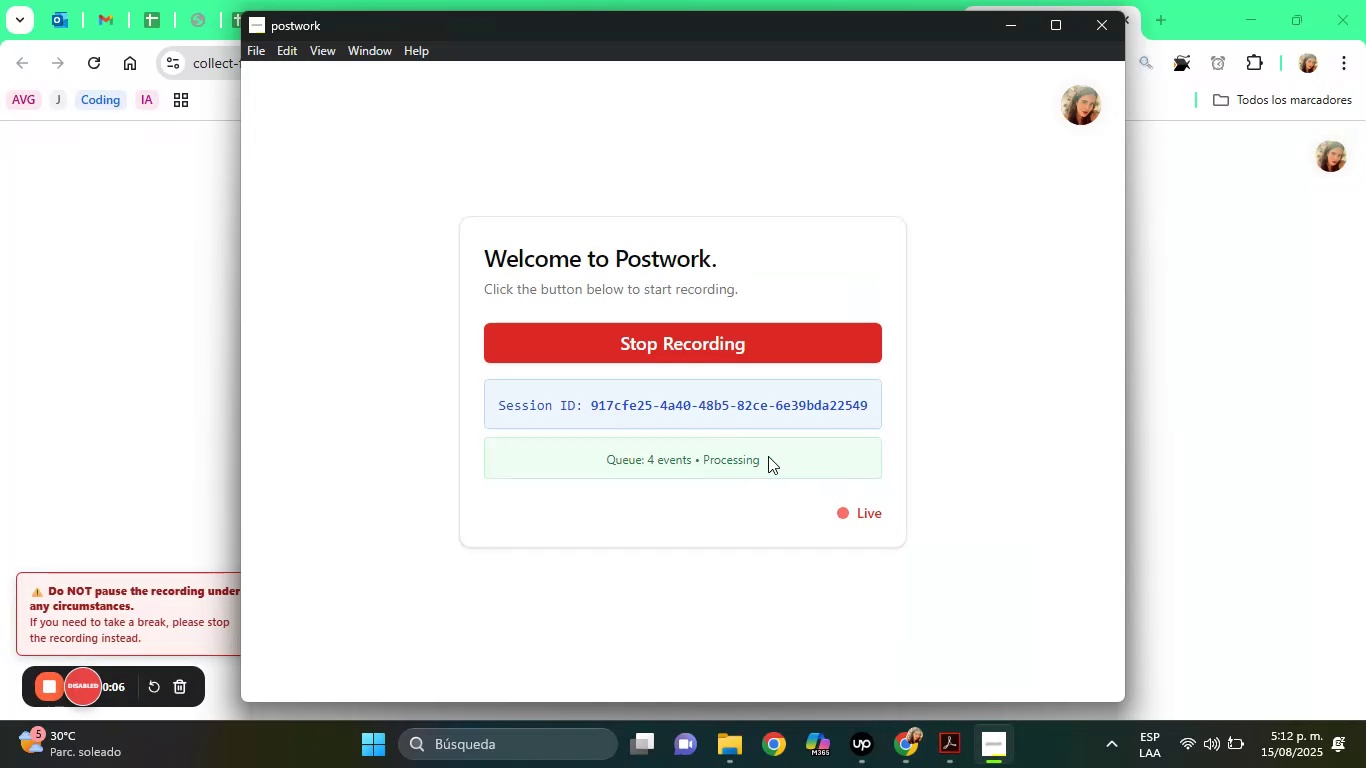 
left_click([1185, 459])
 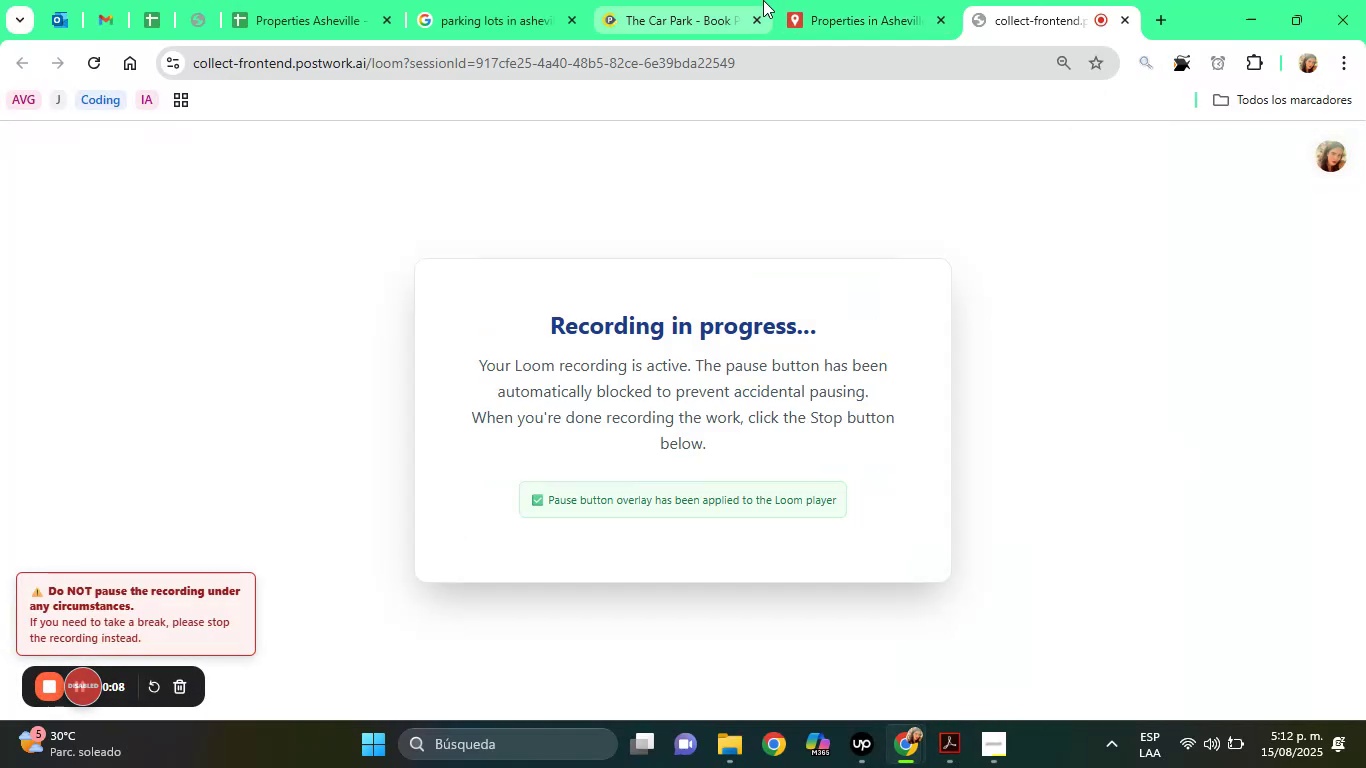 
left_click([665, 0])
 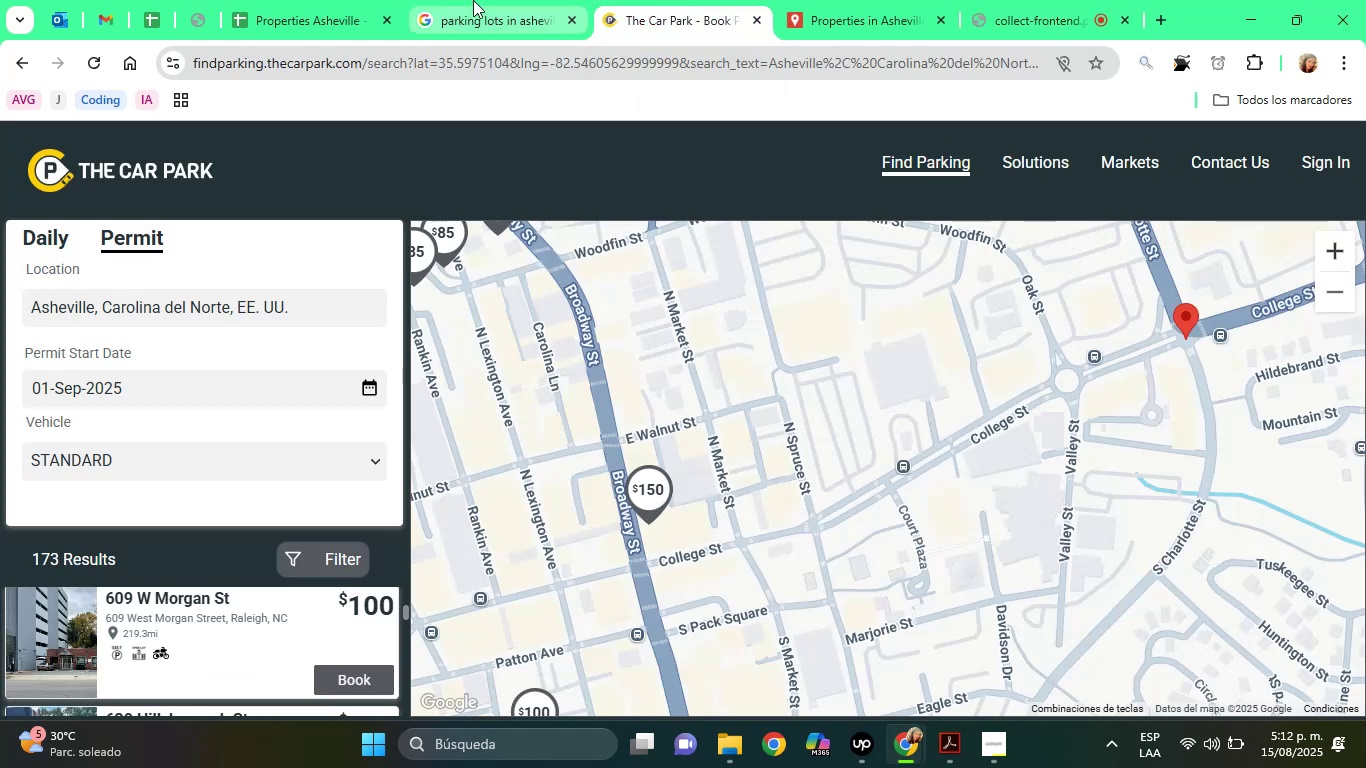 
left_click([473, 0])
 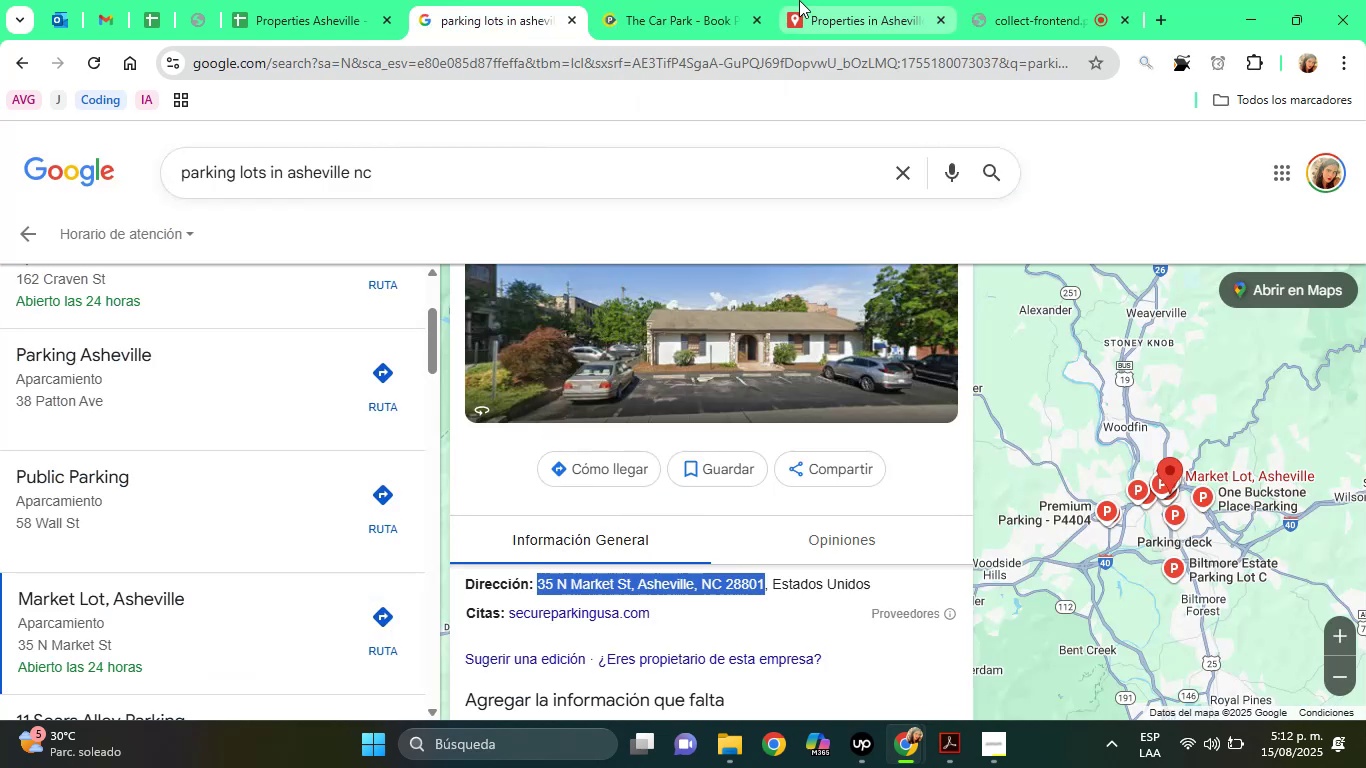 
left_click([438, 0])
 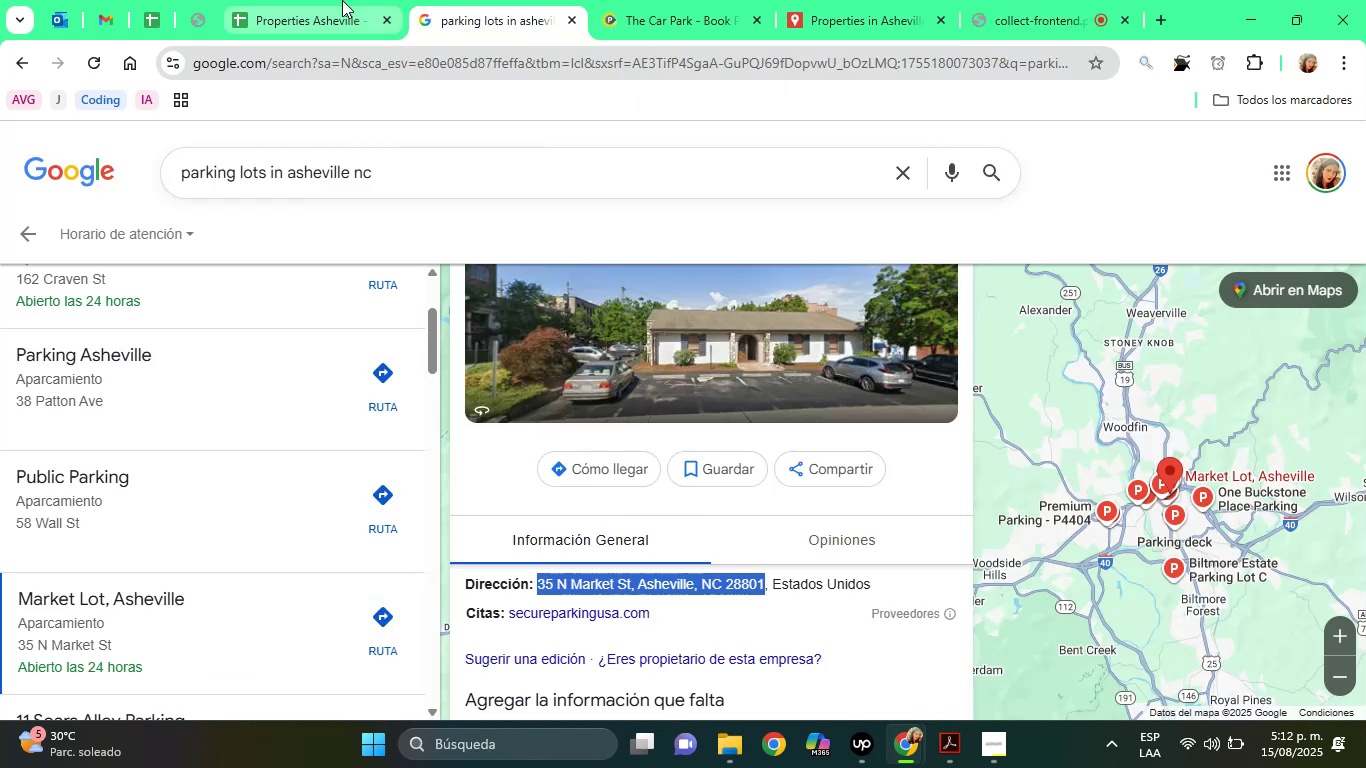 
double_click([342, 0])
 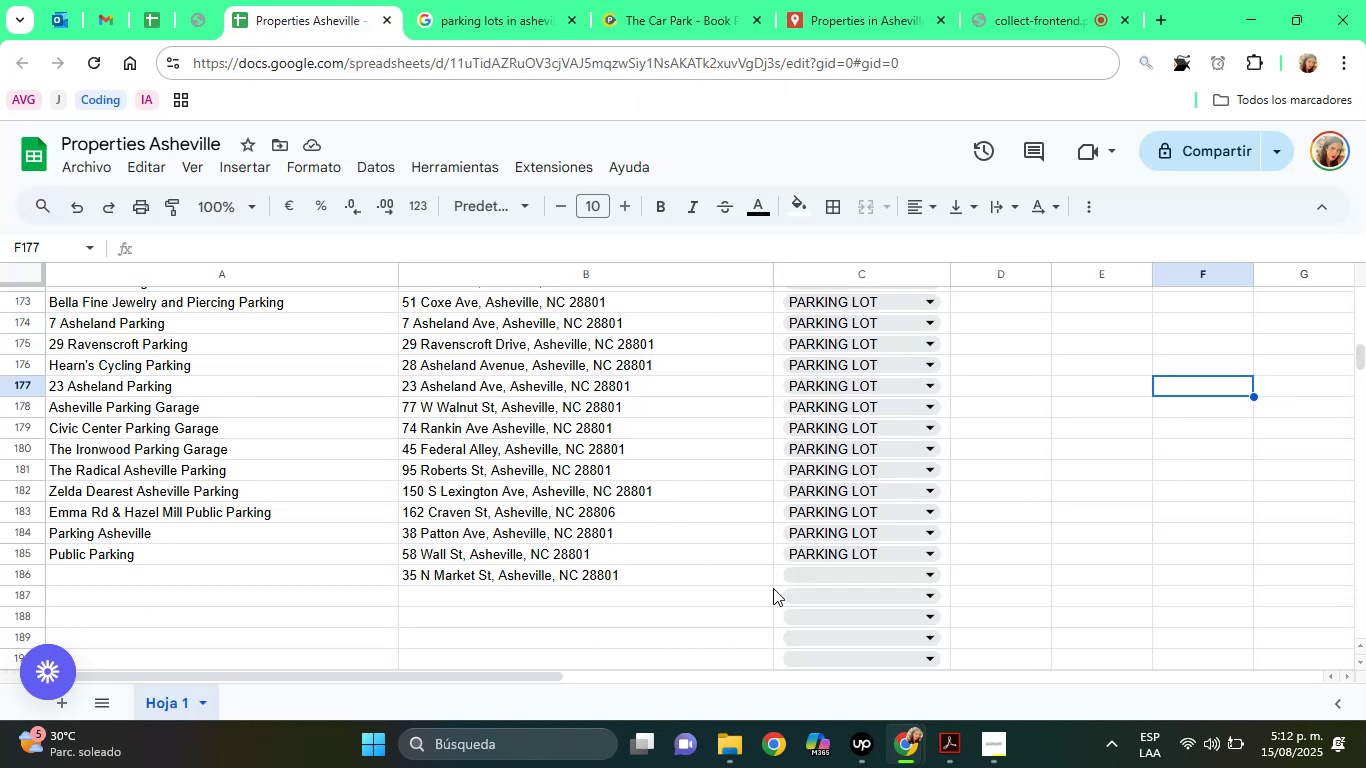 
left_click([805, 575])
 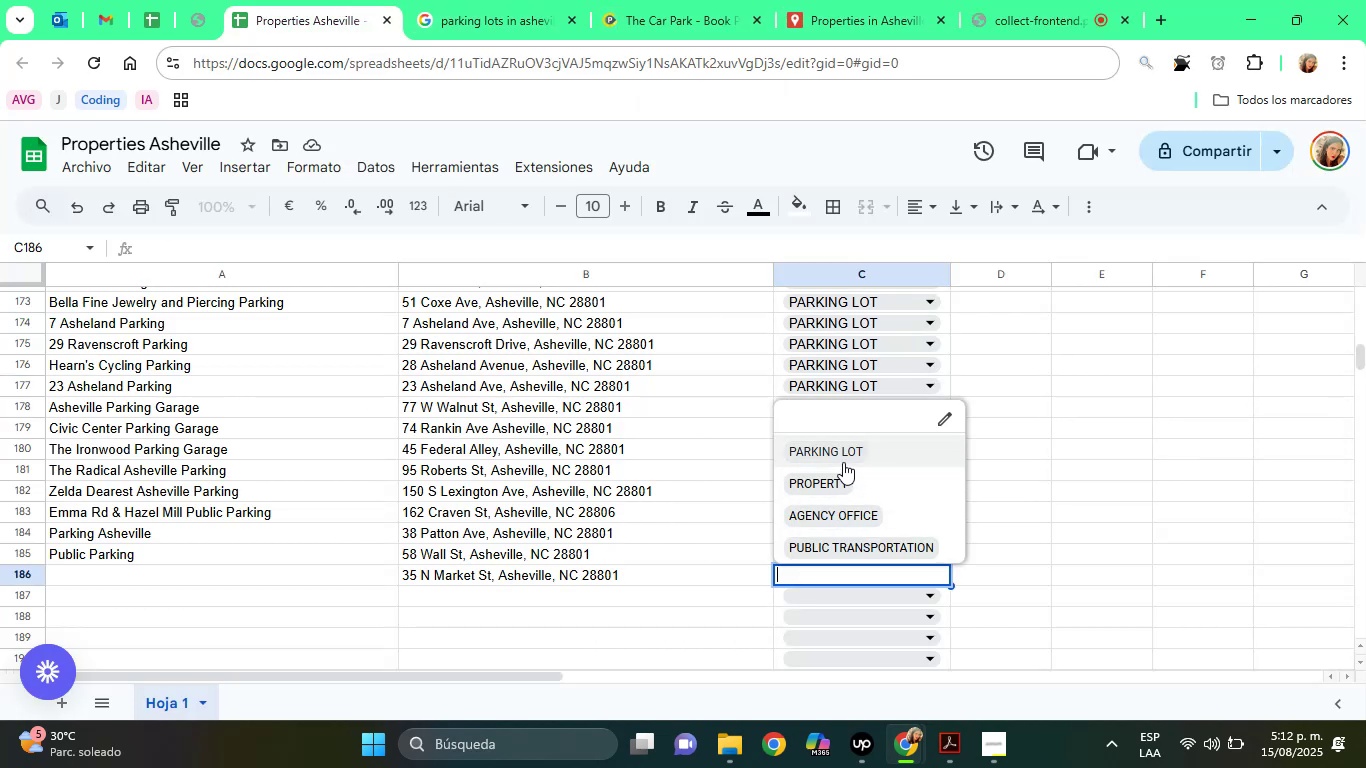 
left_click([842, 462])
 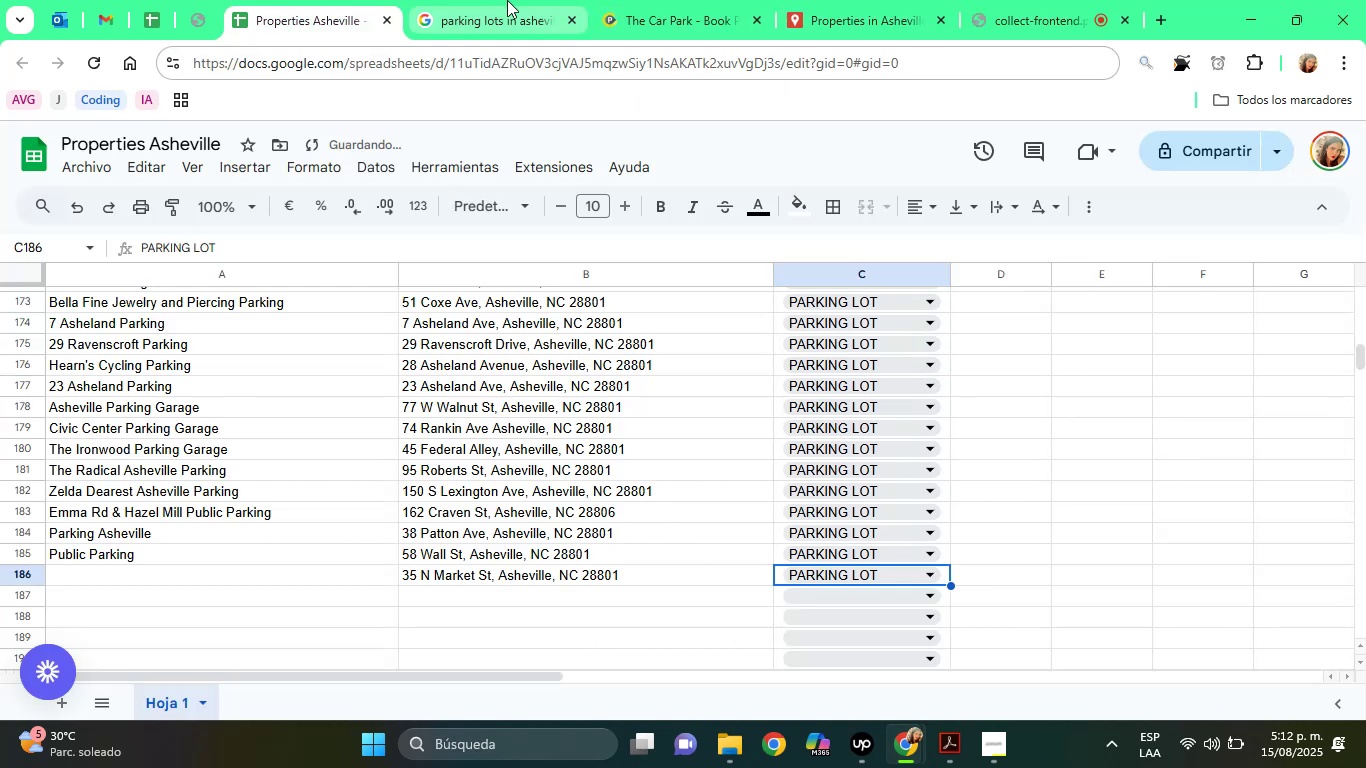 
left_click([507, 0])
 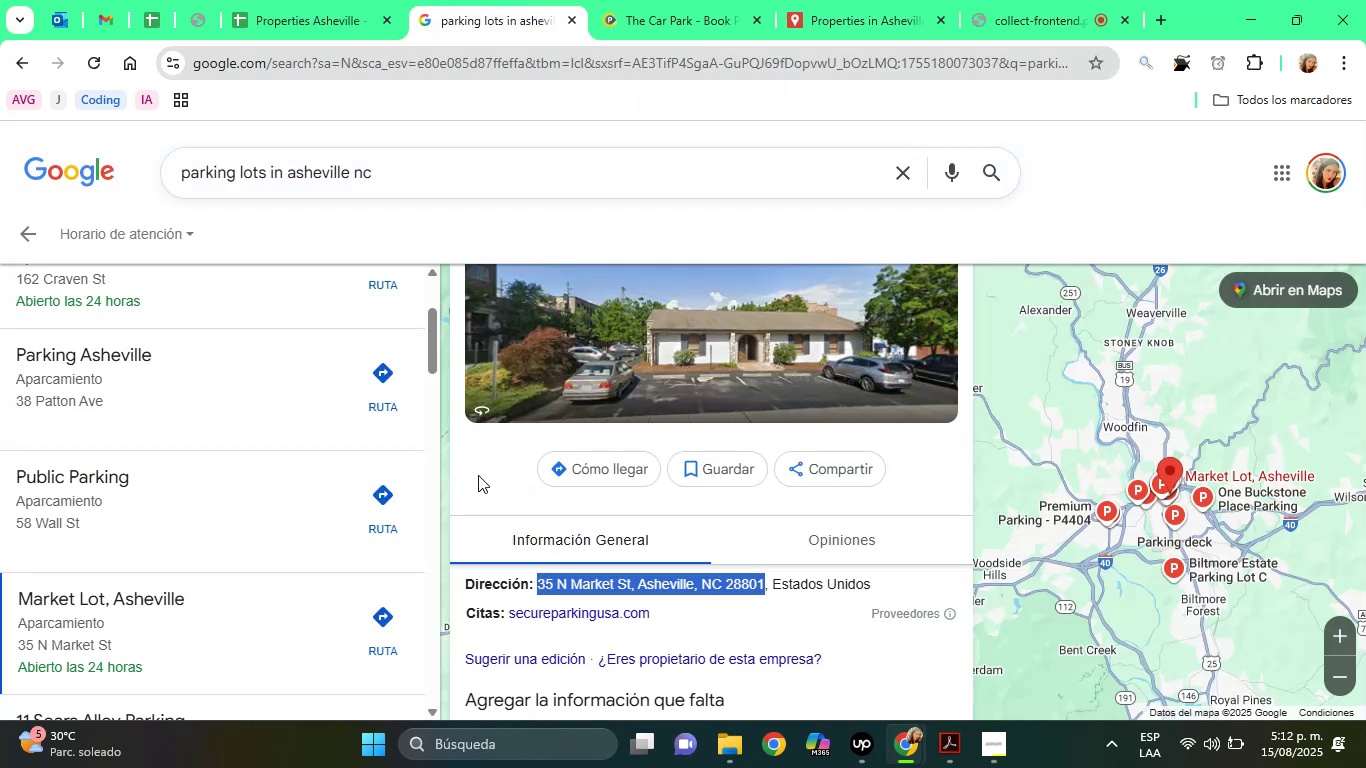 
left_click([478, 475])
 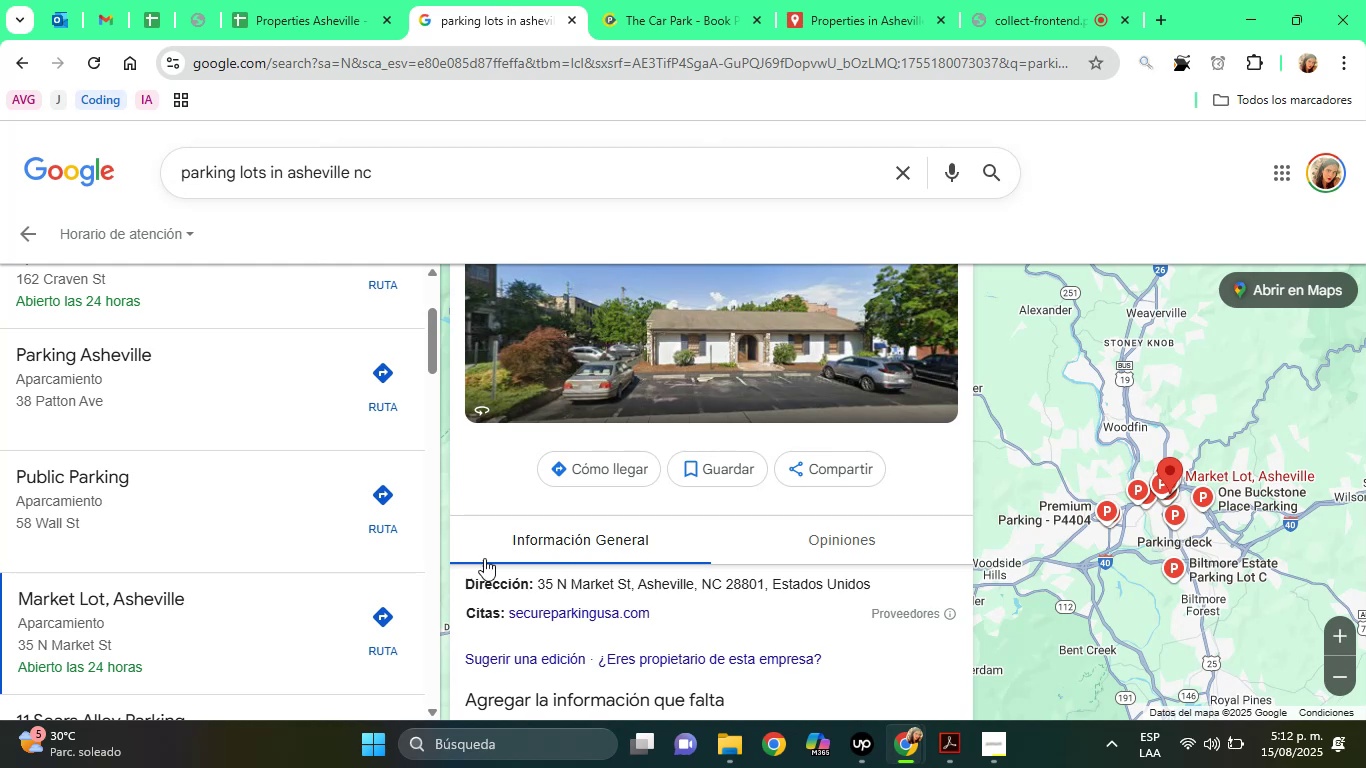 
hold_key(key=ArrowUp, duration=0.87)
 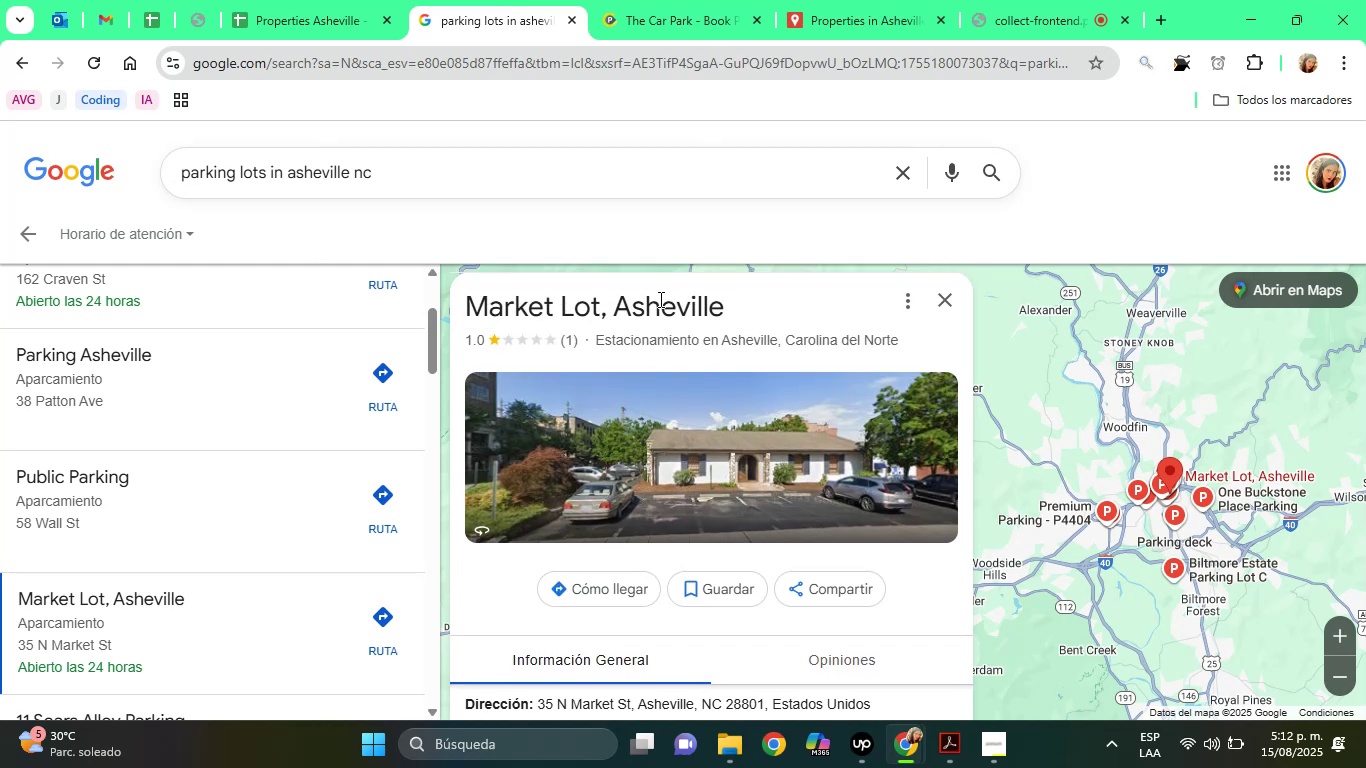 
double_click([659, 299])
 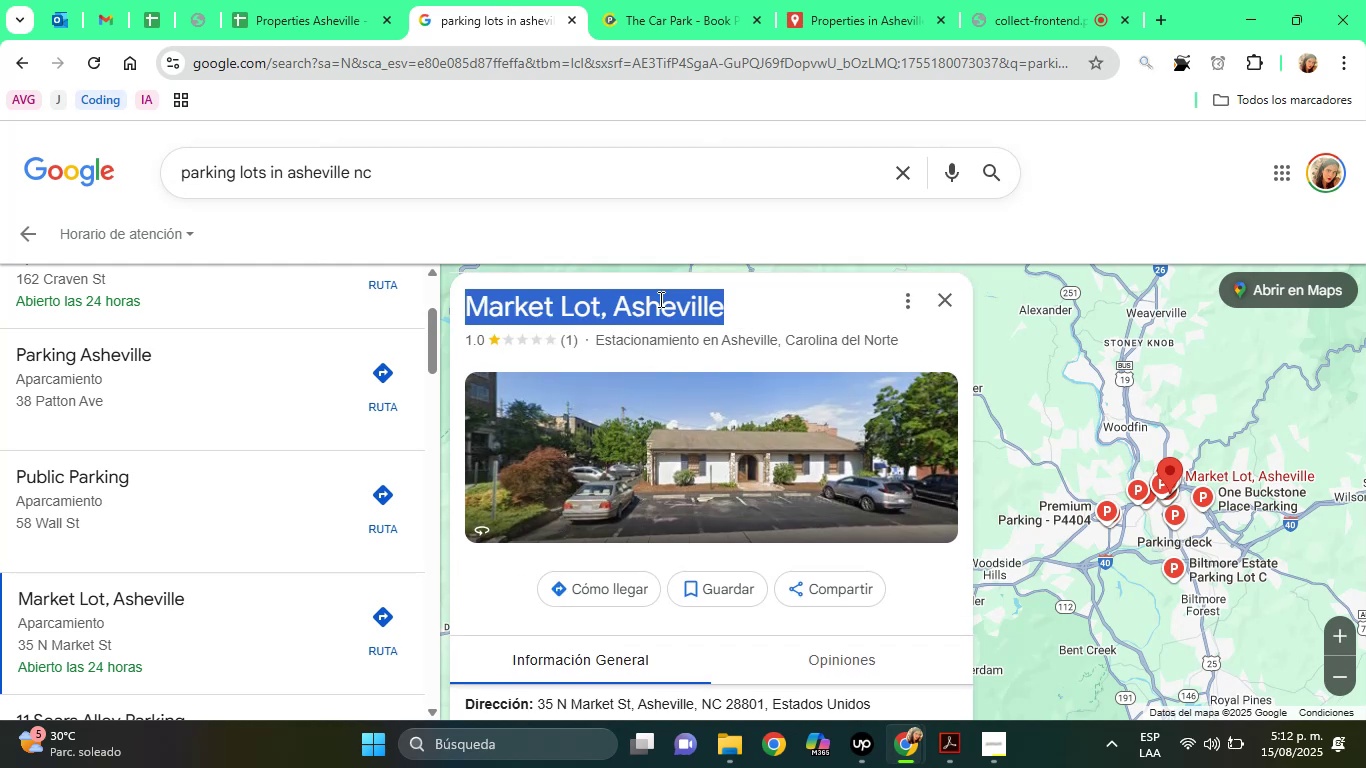 
triple_click([659, 299])
 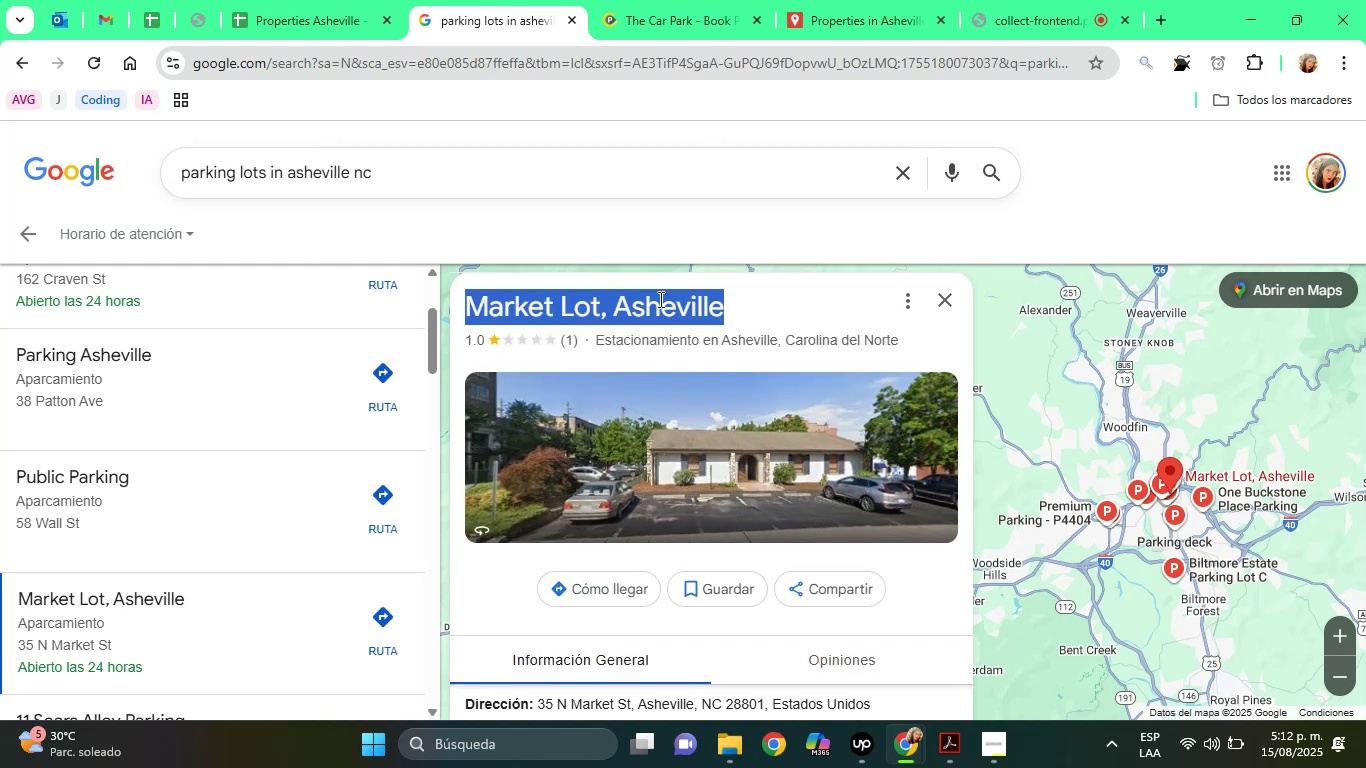 
triple_click([659, 299])
 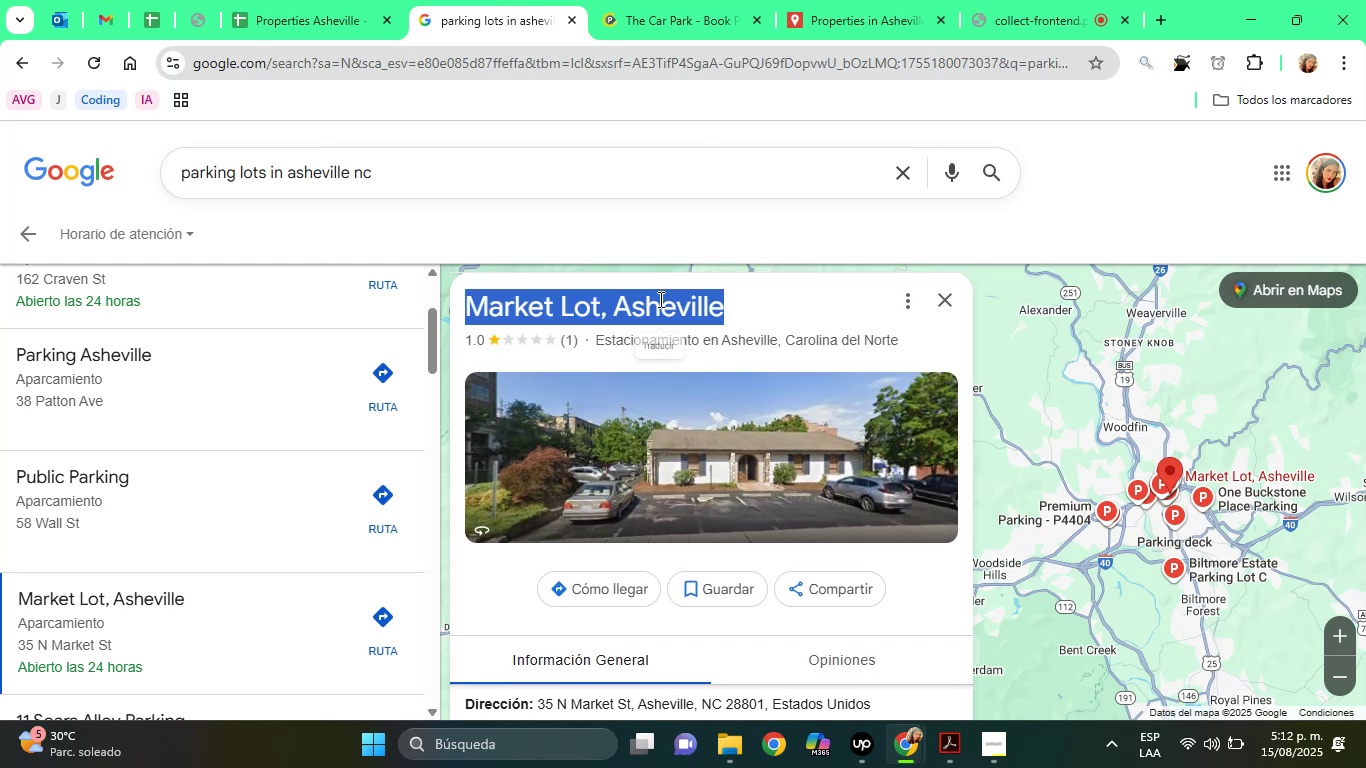 
right_click([659, 299])
 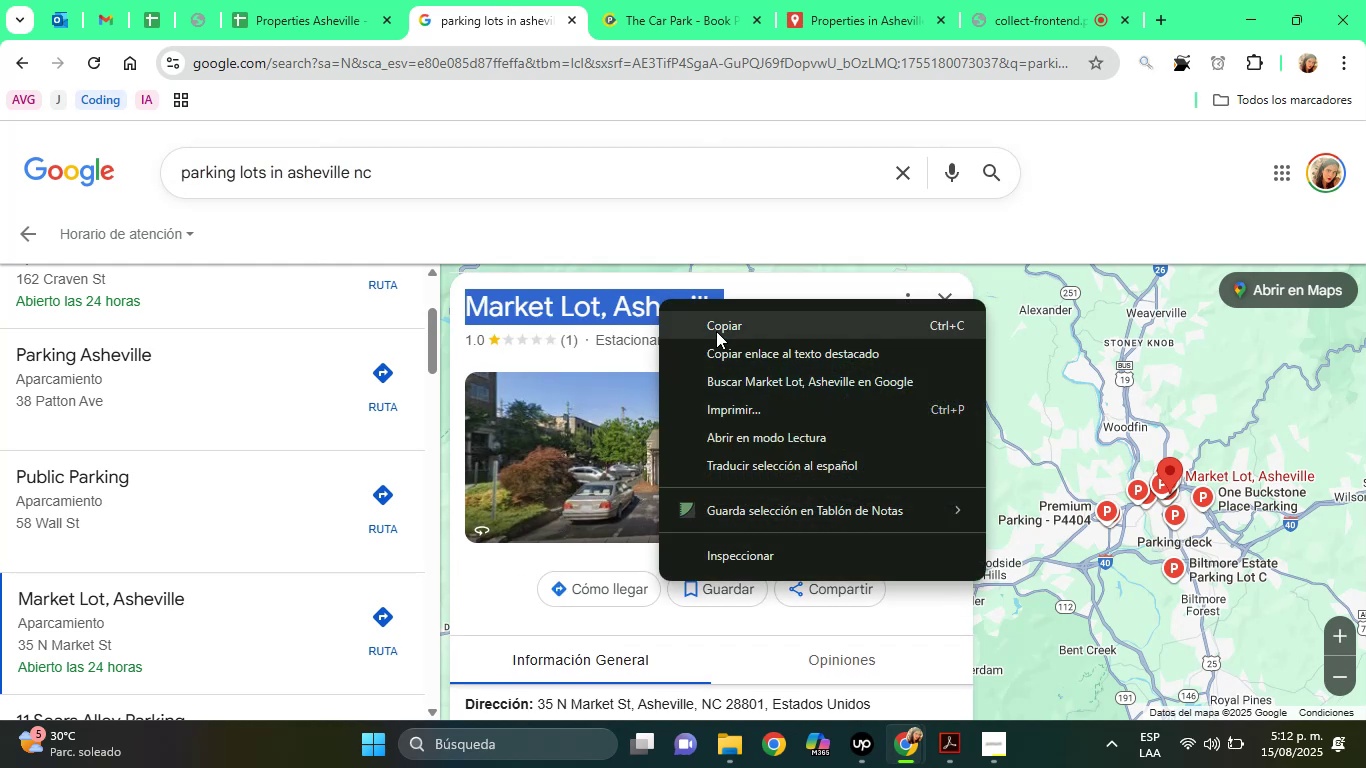 
left_click([720, 334])
 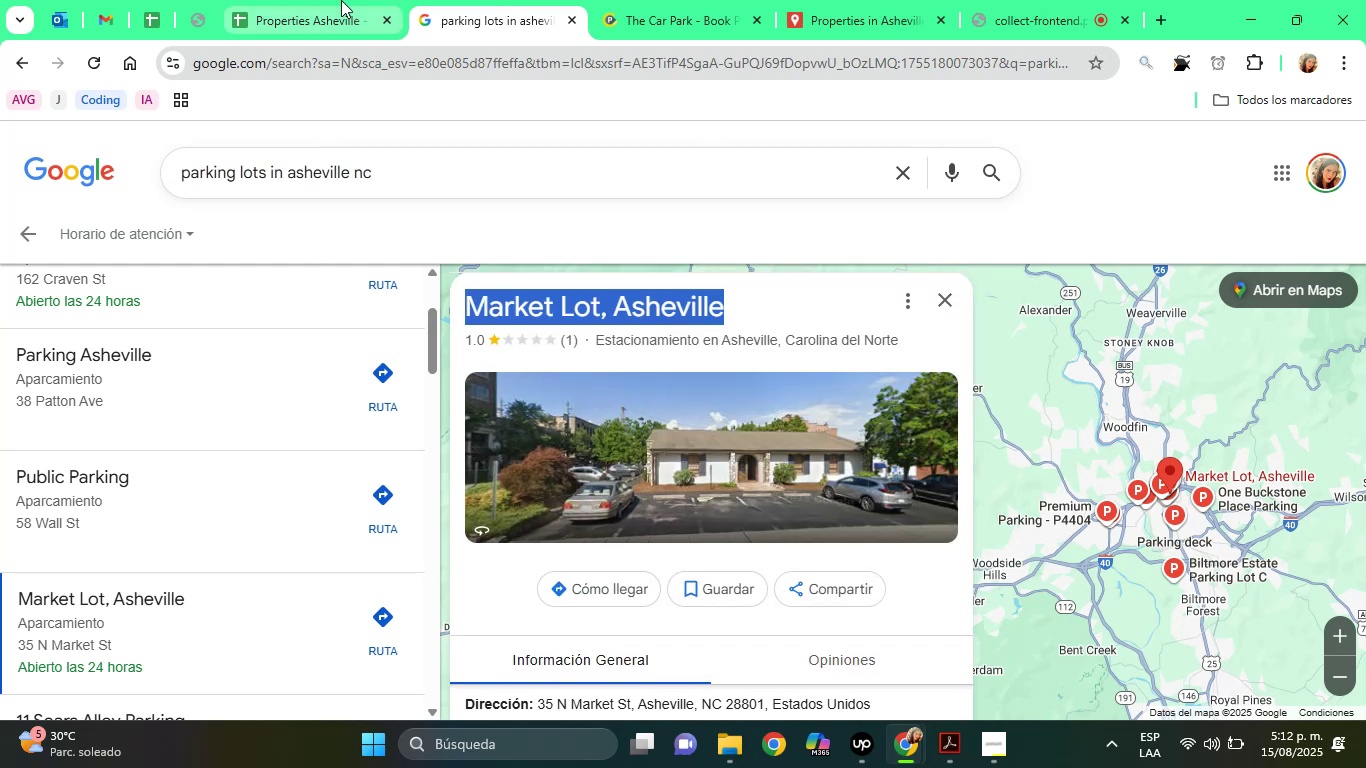 
left_click([341, 0])
 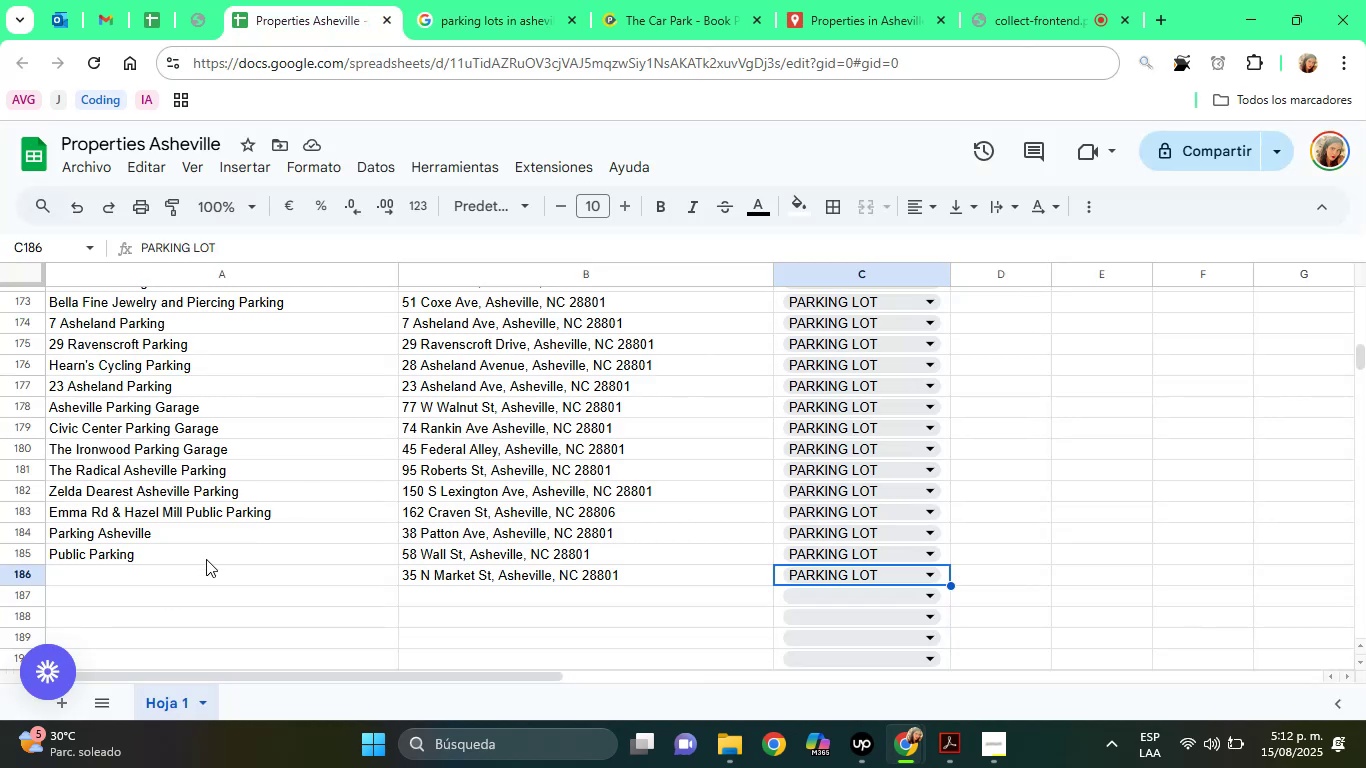 
left_click([167, 569])
 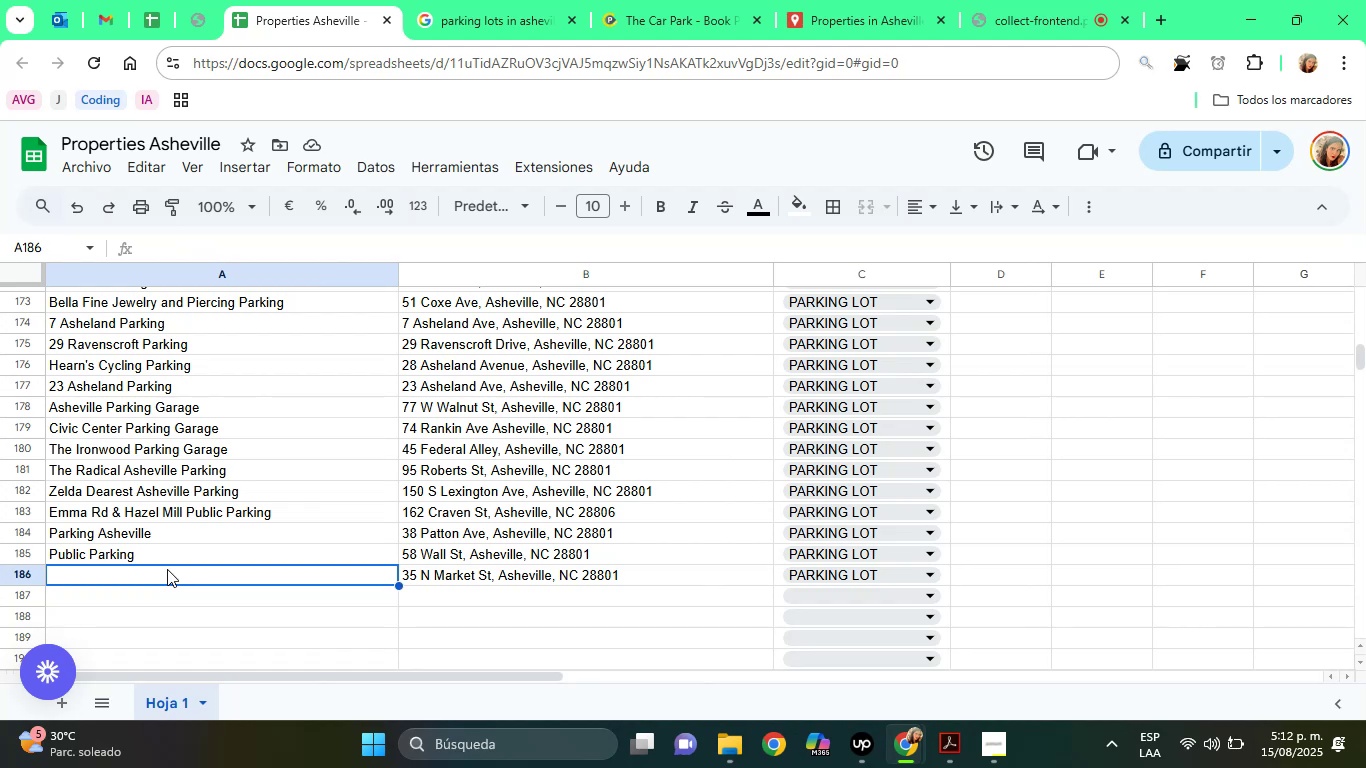 
key(Control+ControlLeft)
 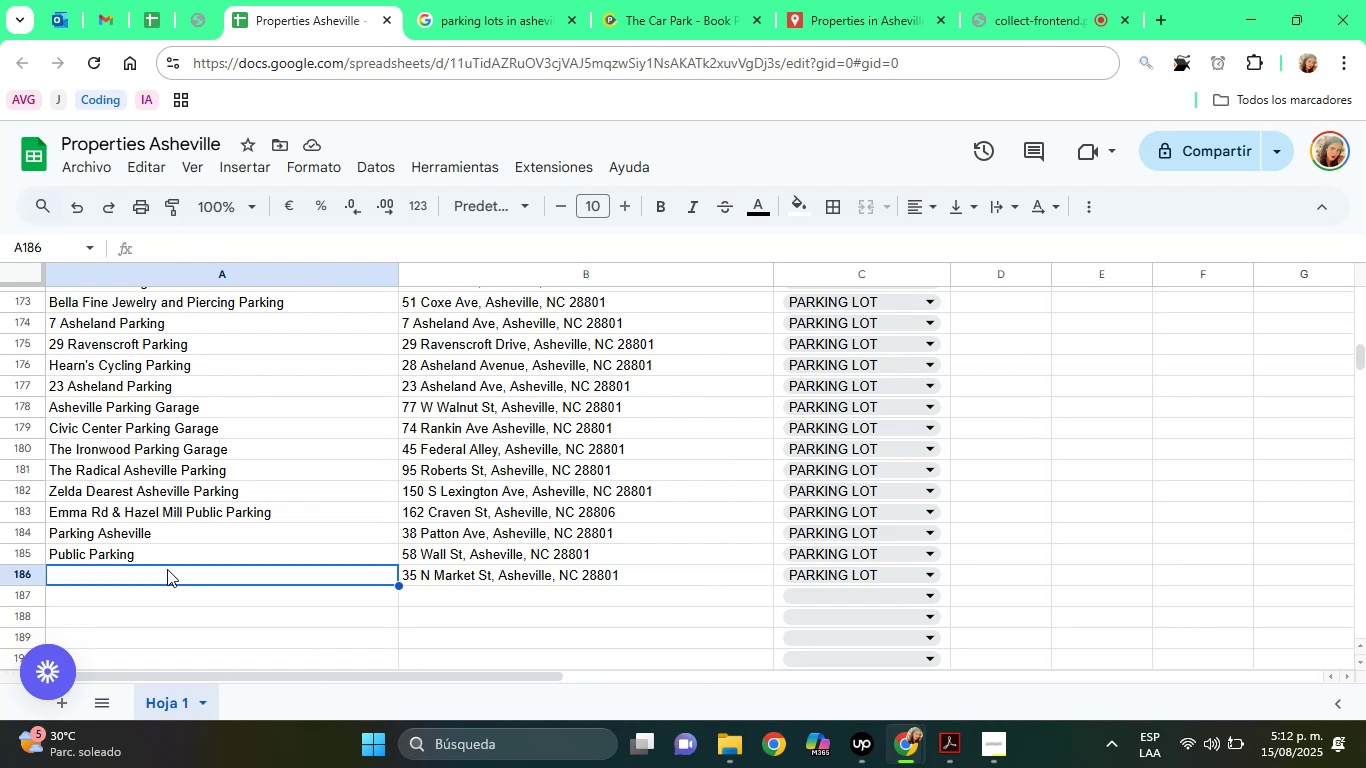 
key(Control+V)
 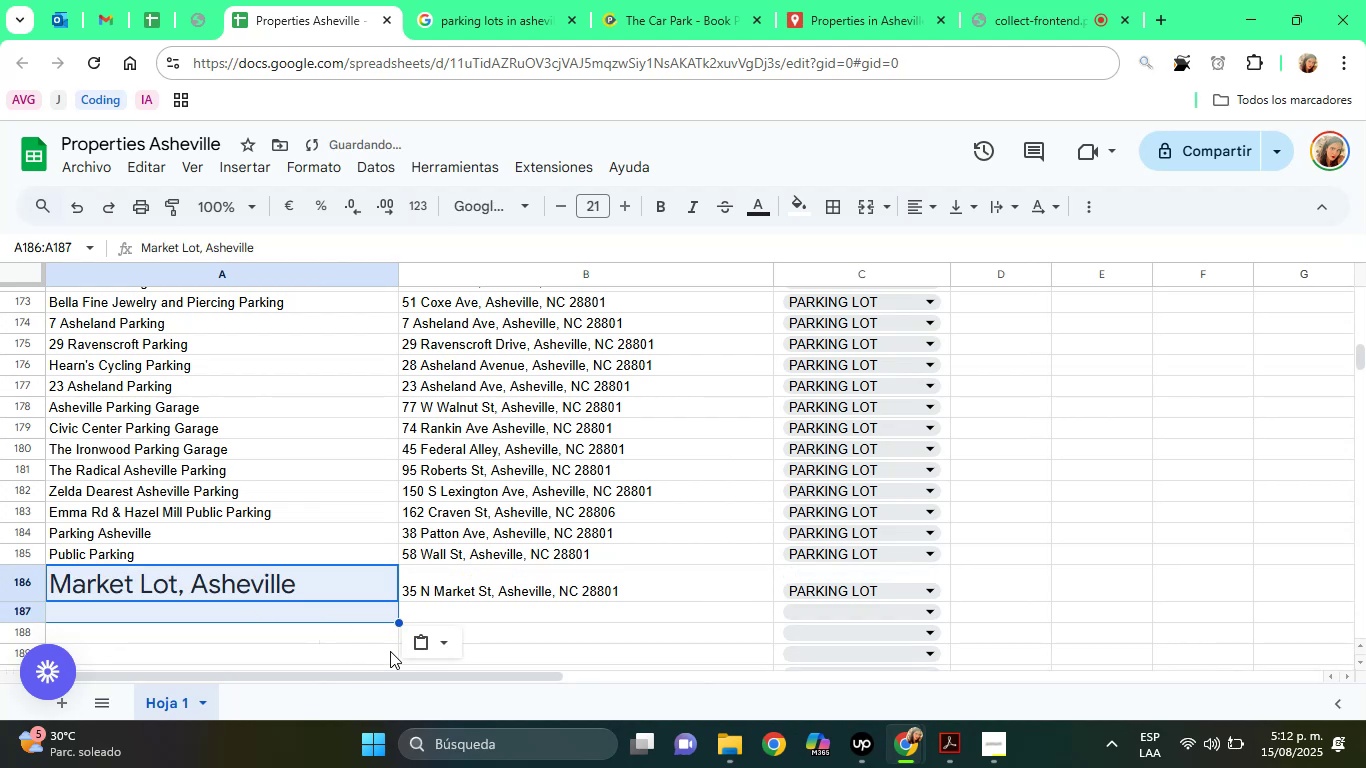 
left_click([428, 624])
 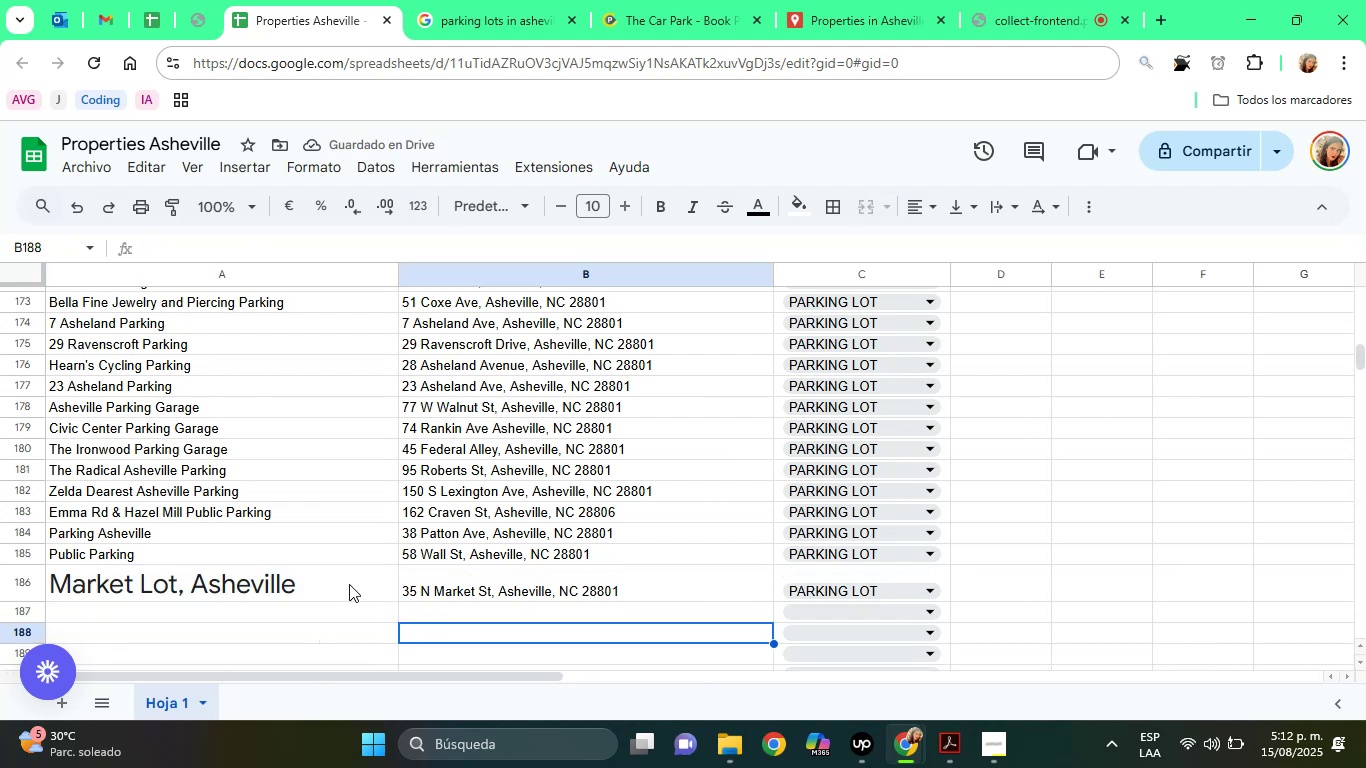 
left_click([349, 584])
 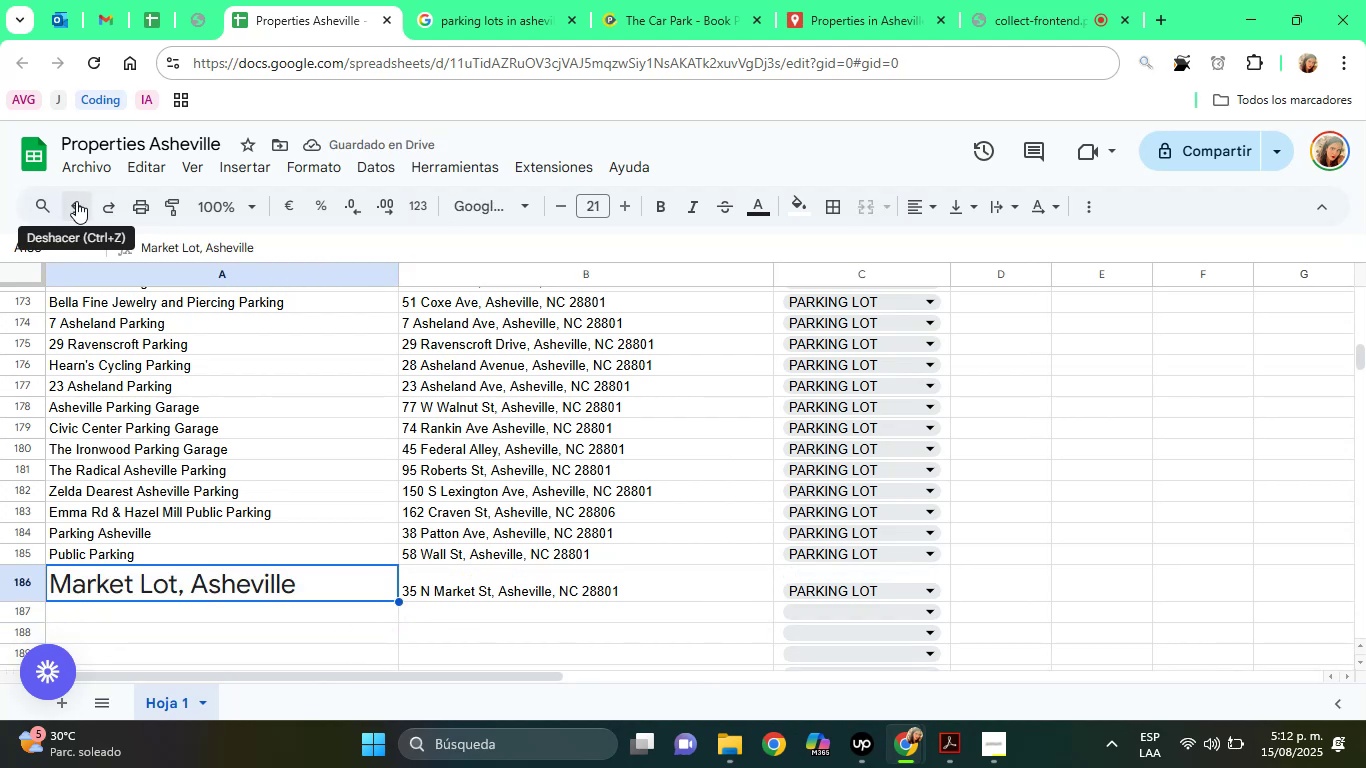 
left_click([72, 199])
 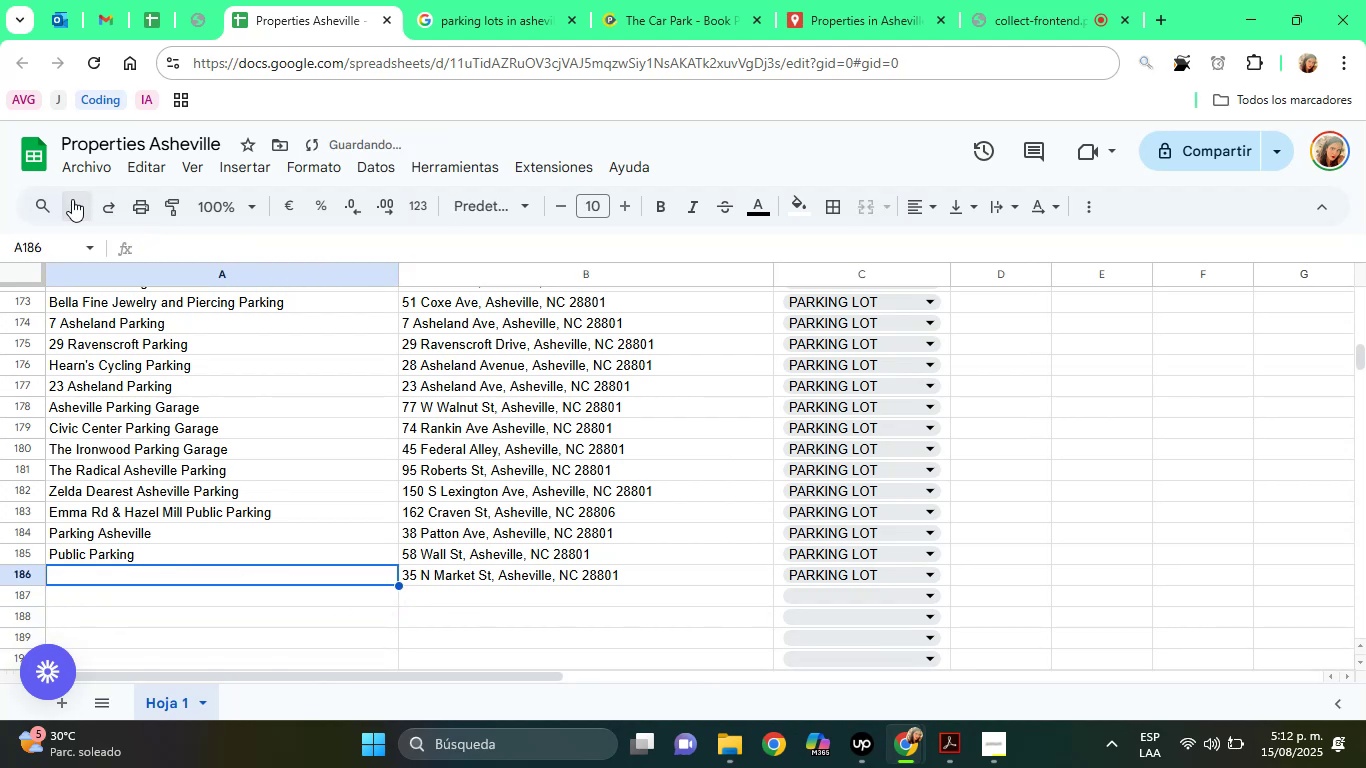 
key(Control+ControlLeft)
 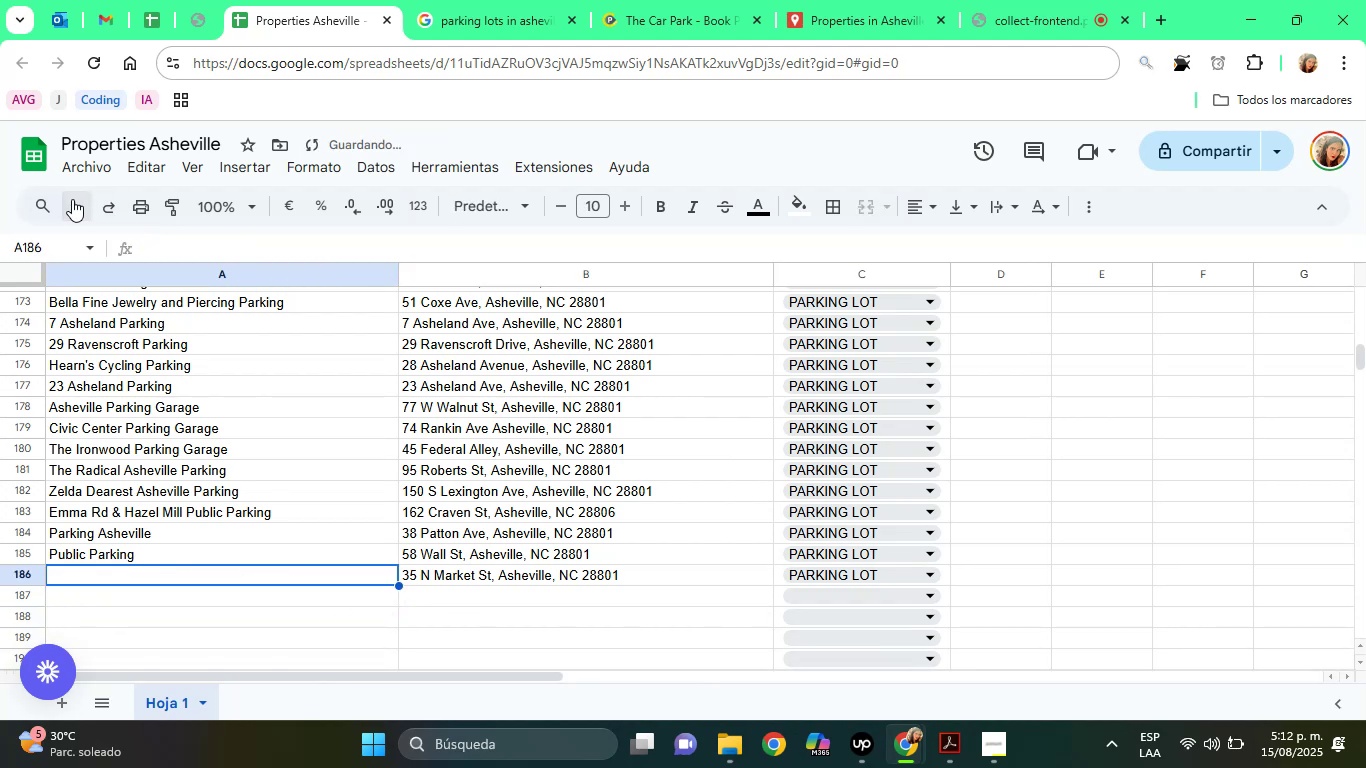 
key(Control+V)
 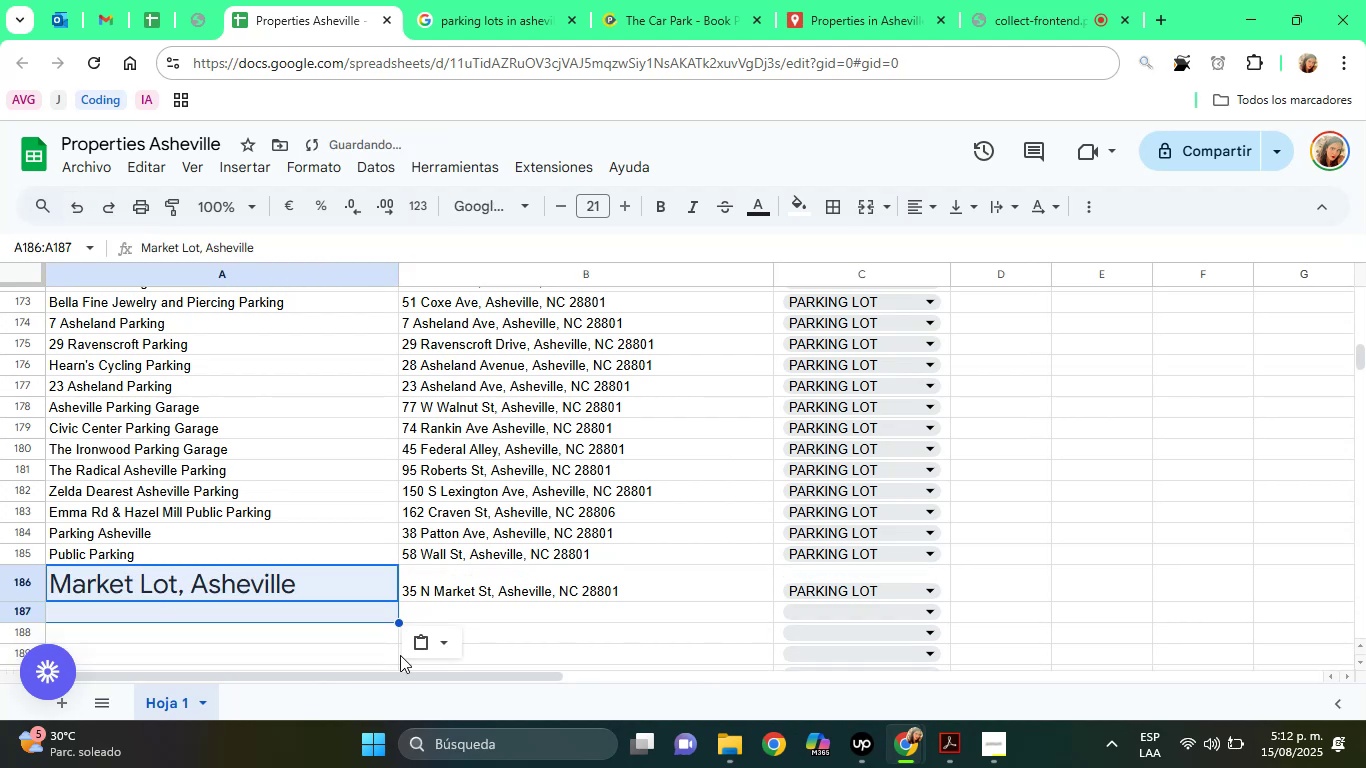 
left_click([428, 643])
 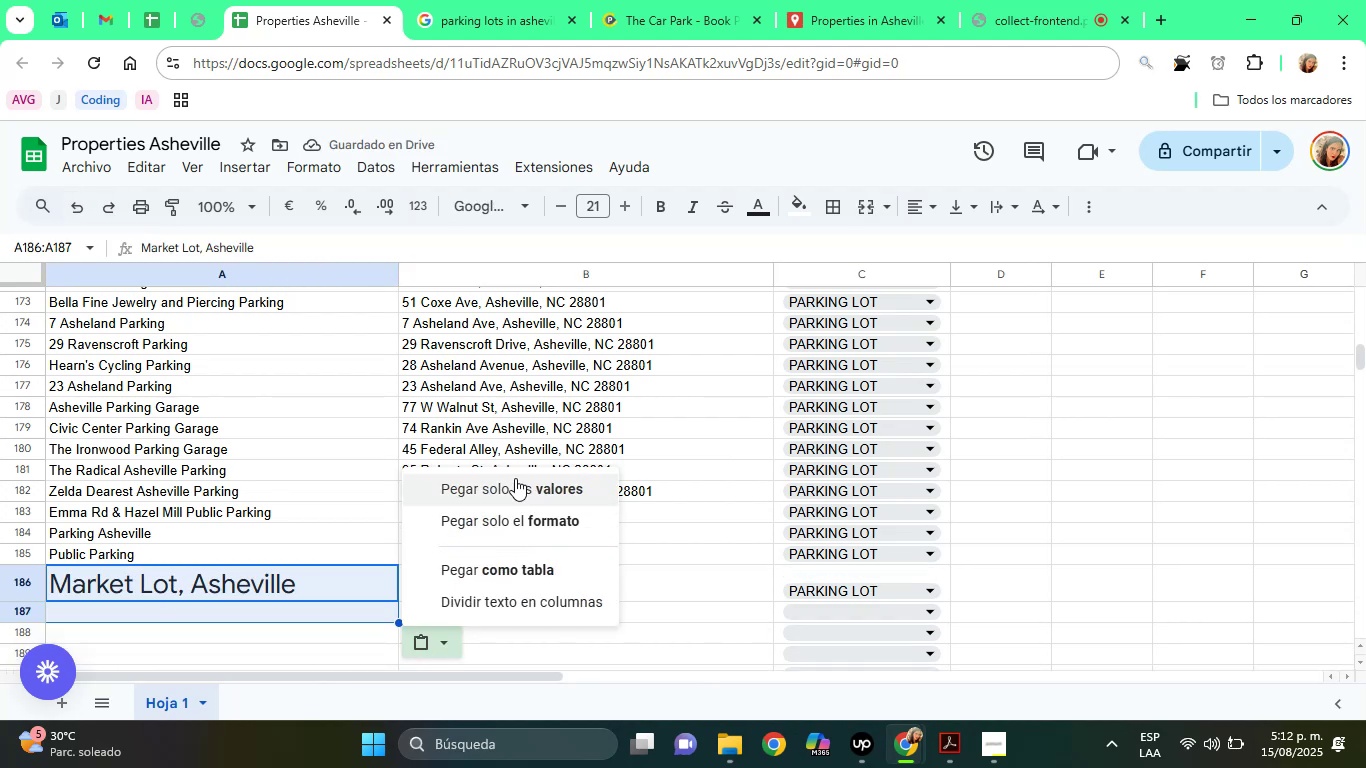 
left_click([515, 478])
 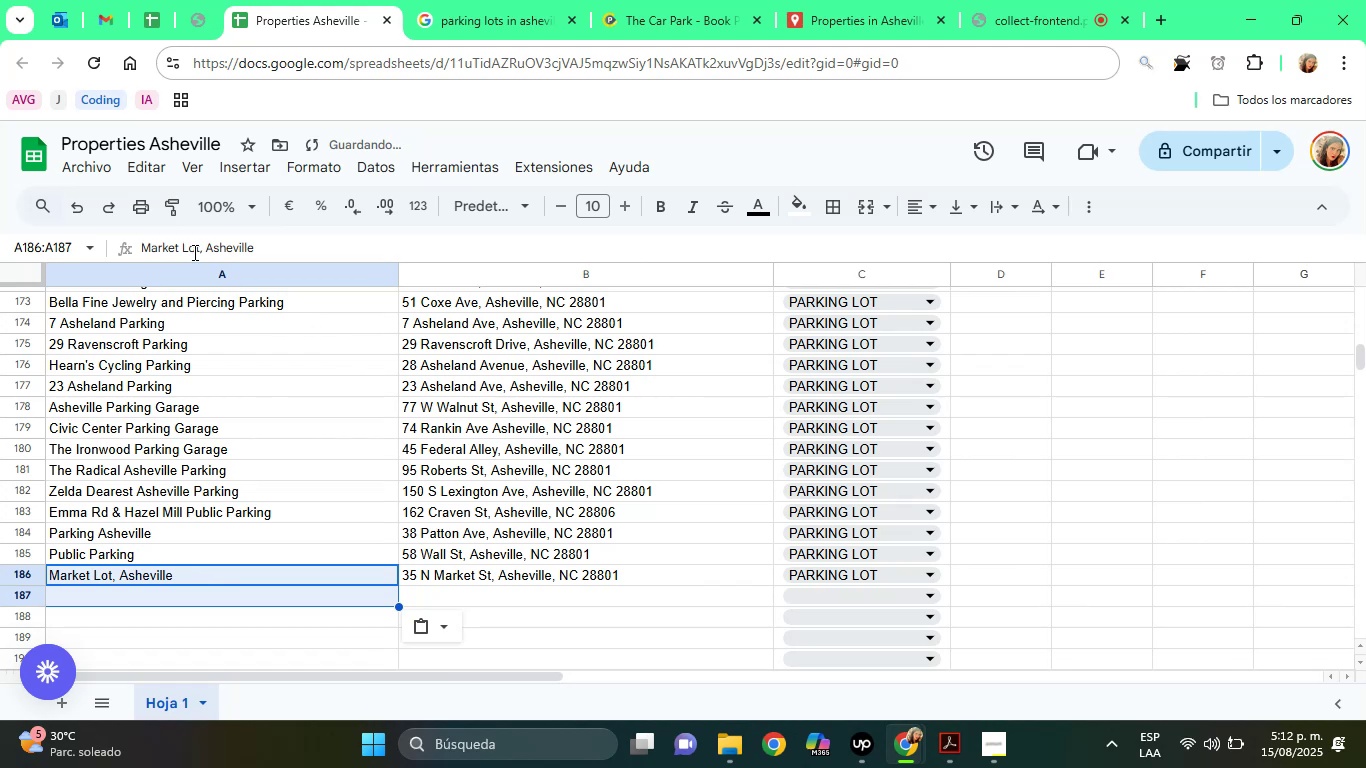 
left_click([201, 252])
 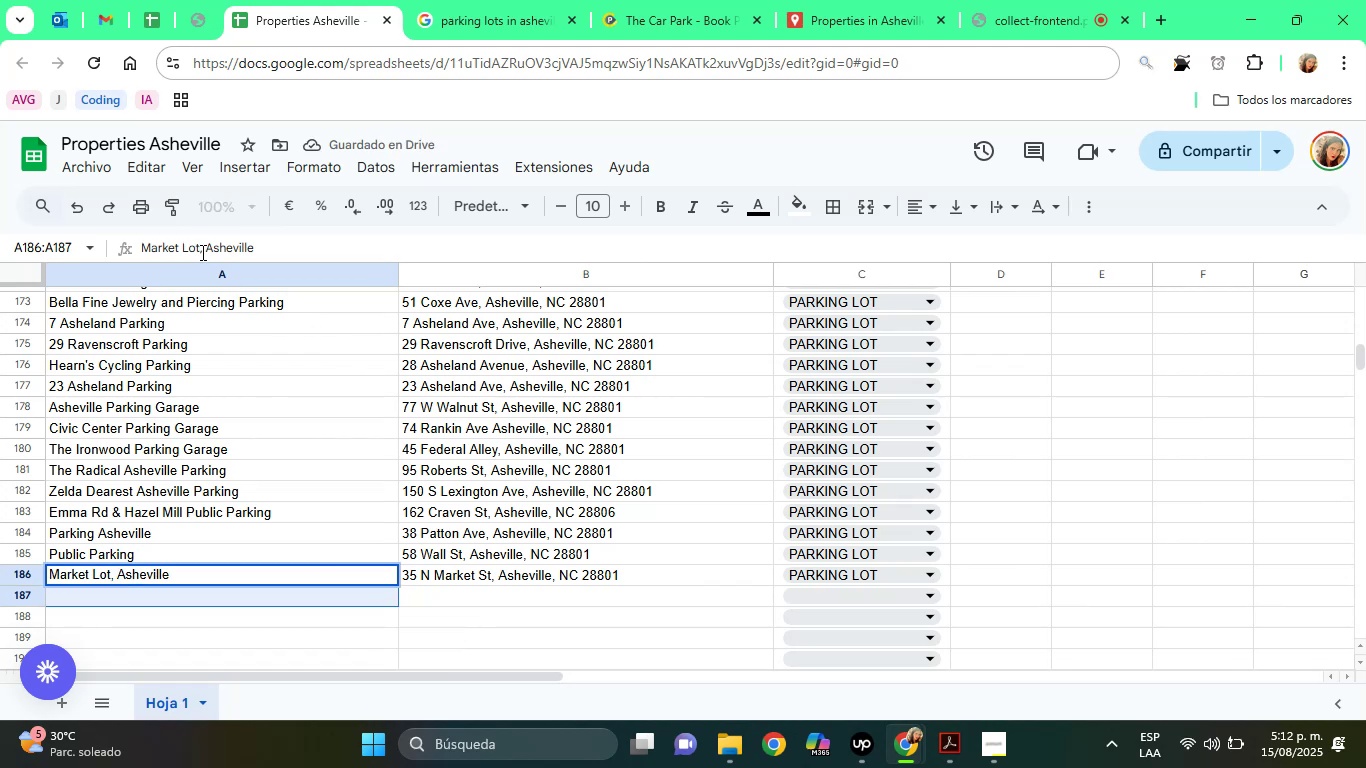 
key(Delete)
 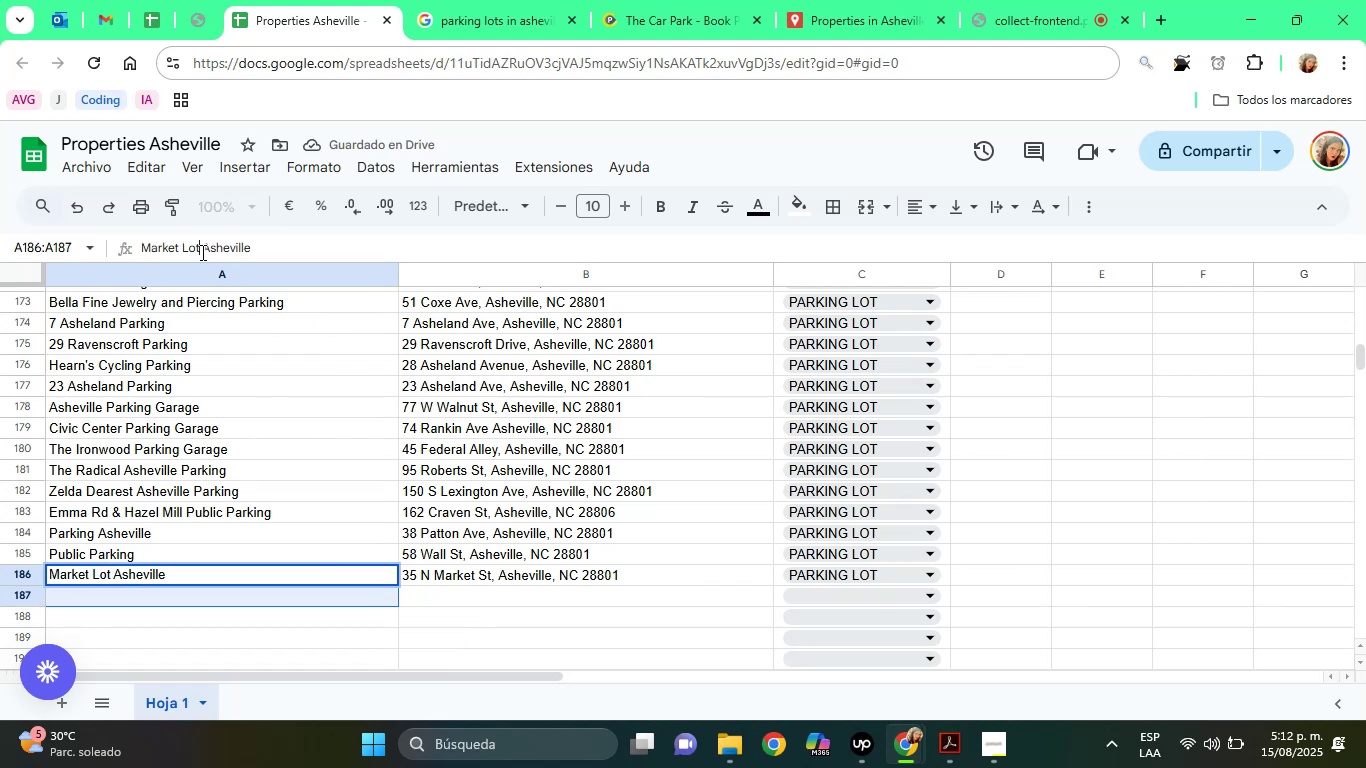 
key(End)
 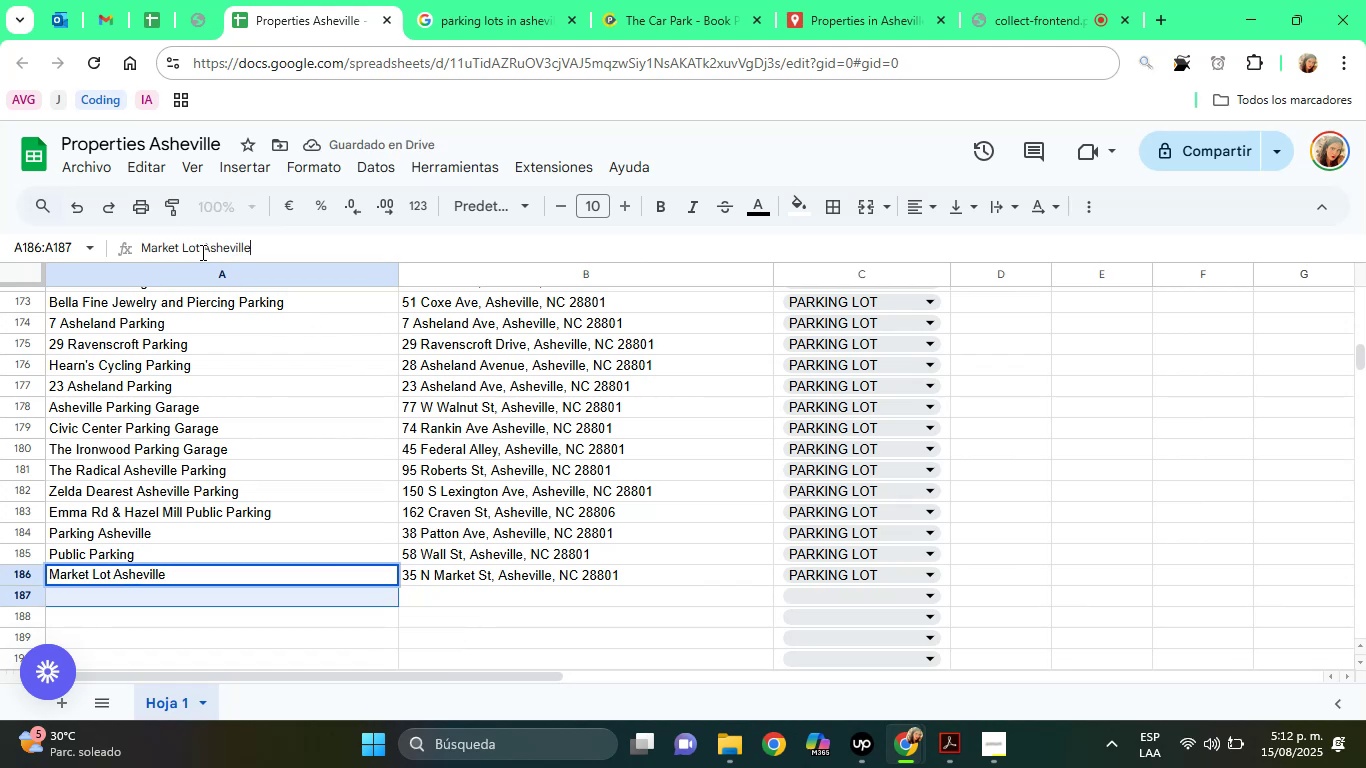 
key(Space)
 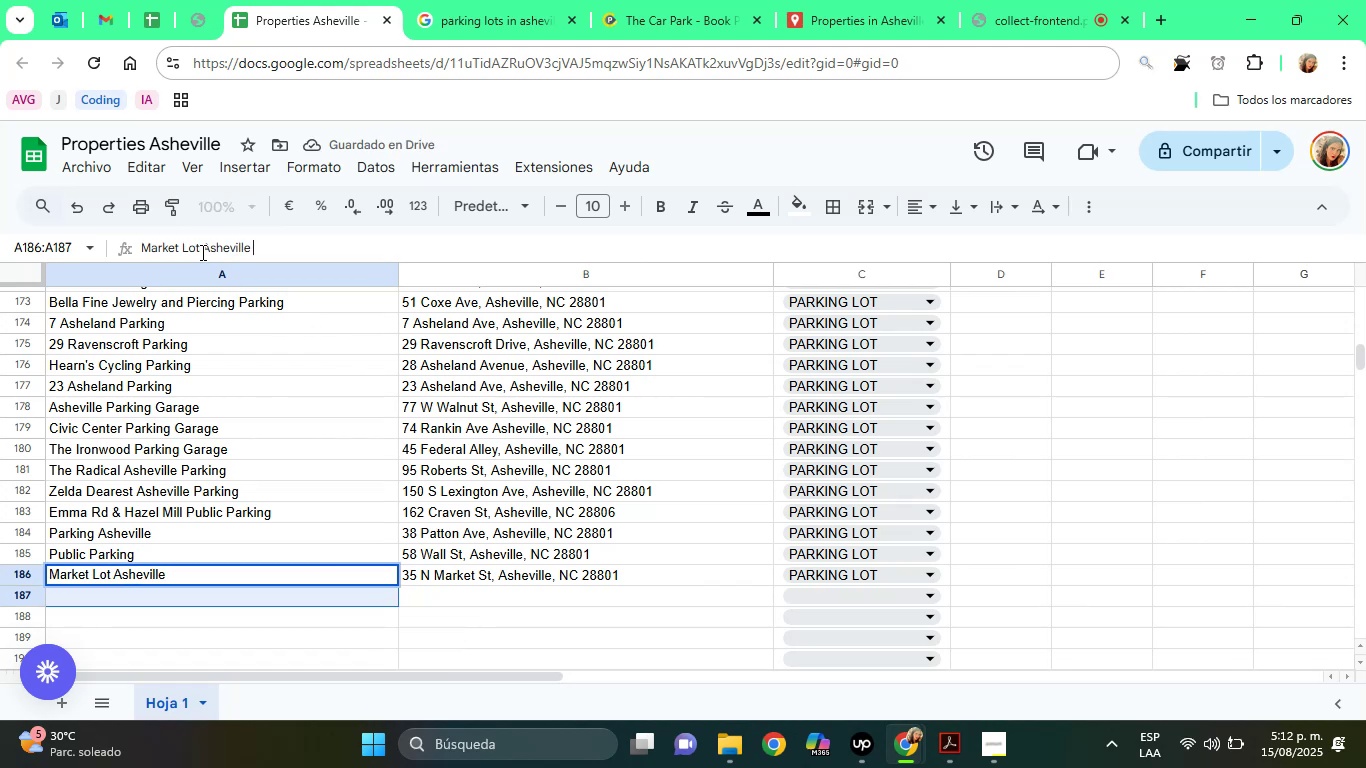 
hold_key(key=Enter, duration=0.36)
 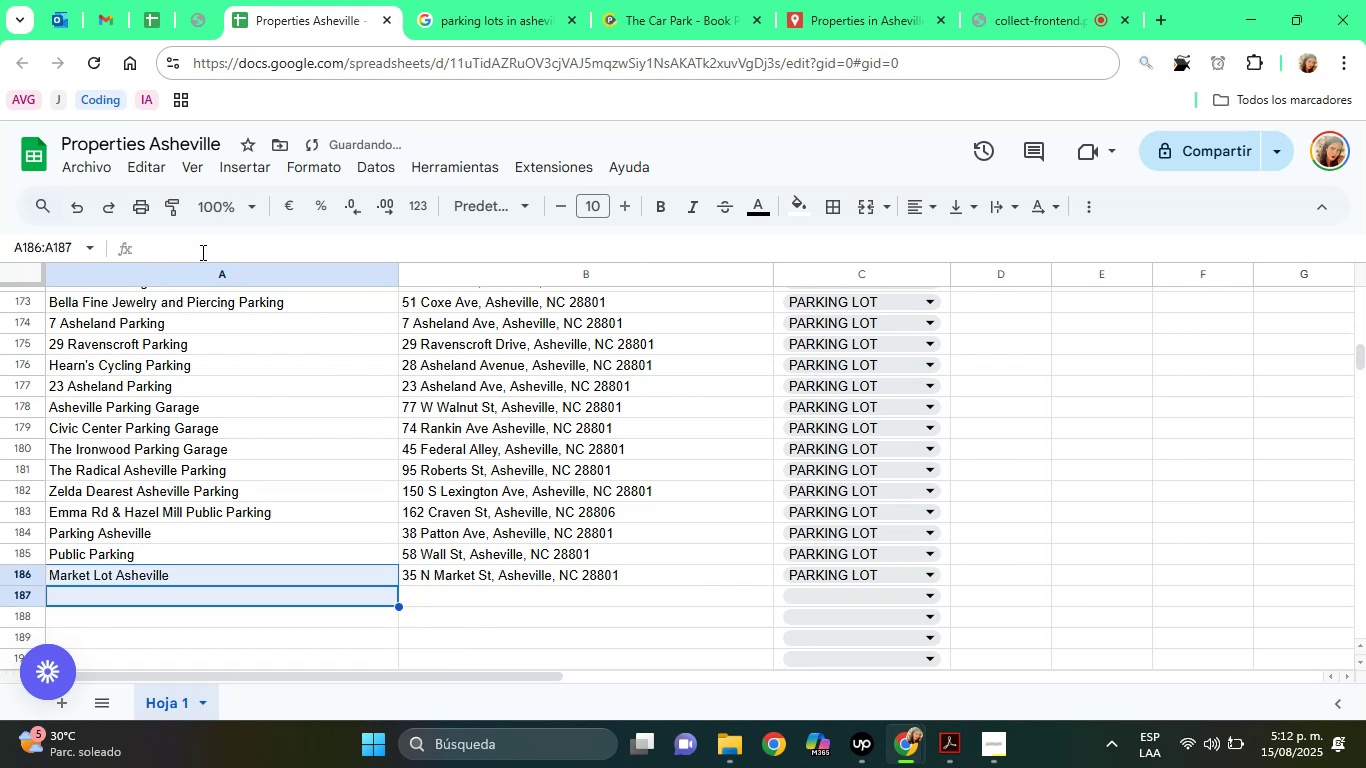 
key(ArrowUp)
 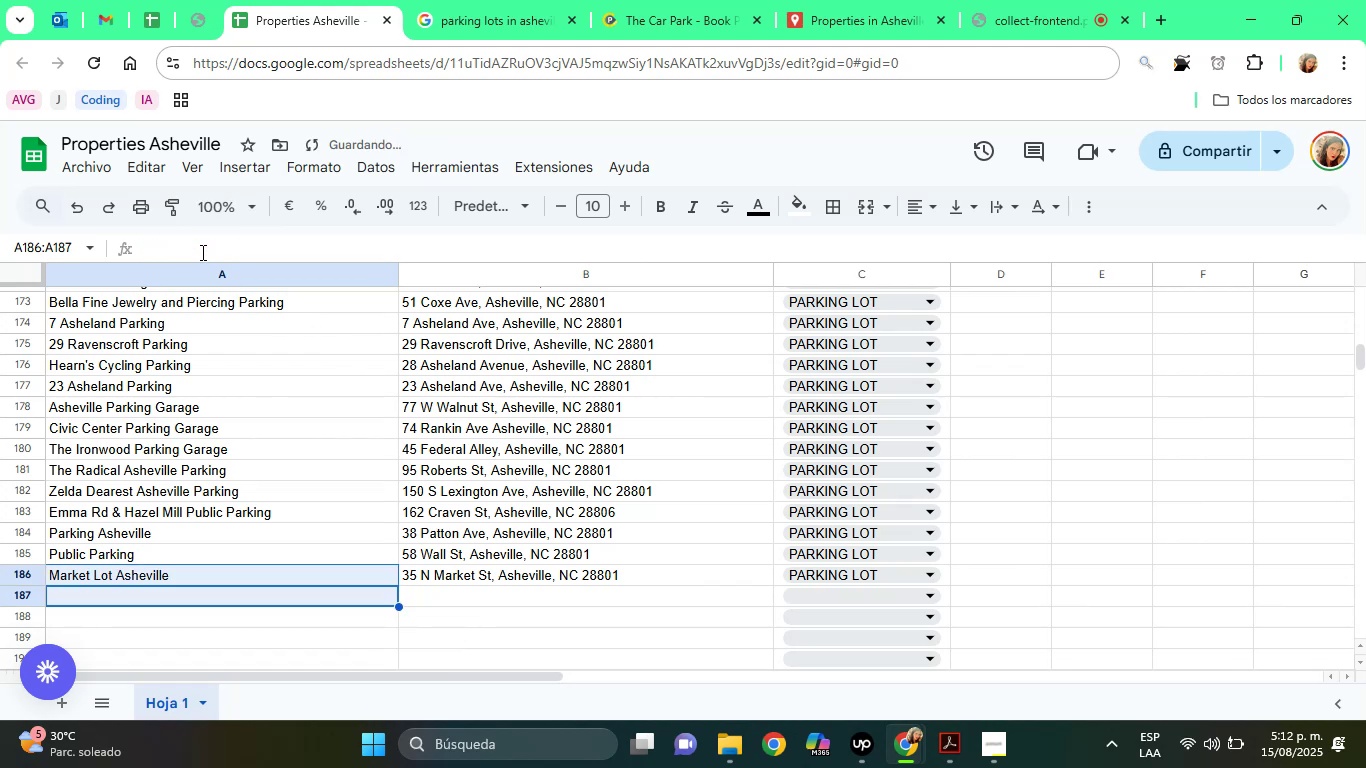 
key(ArrowUp)
 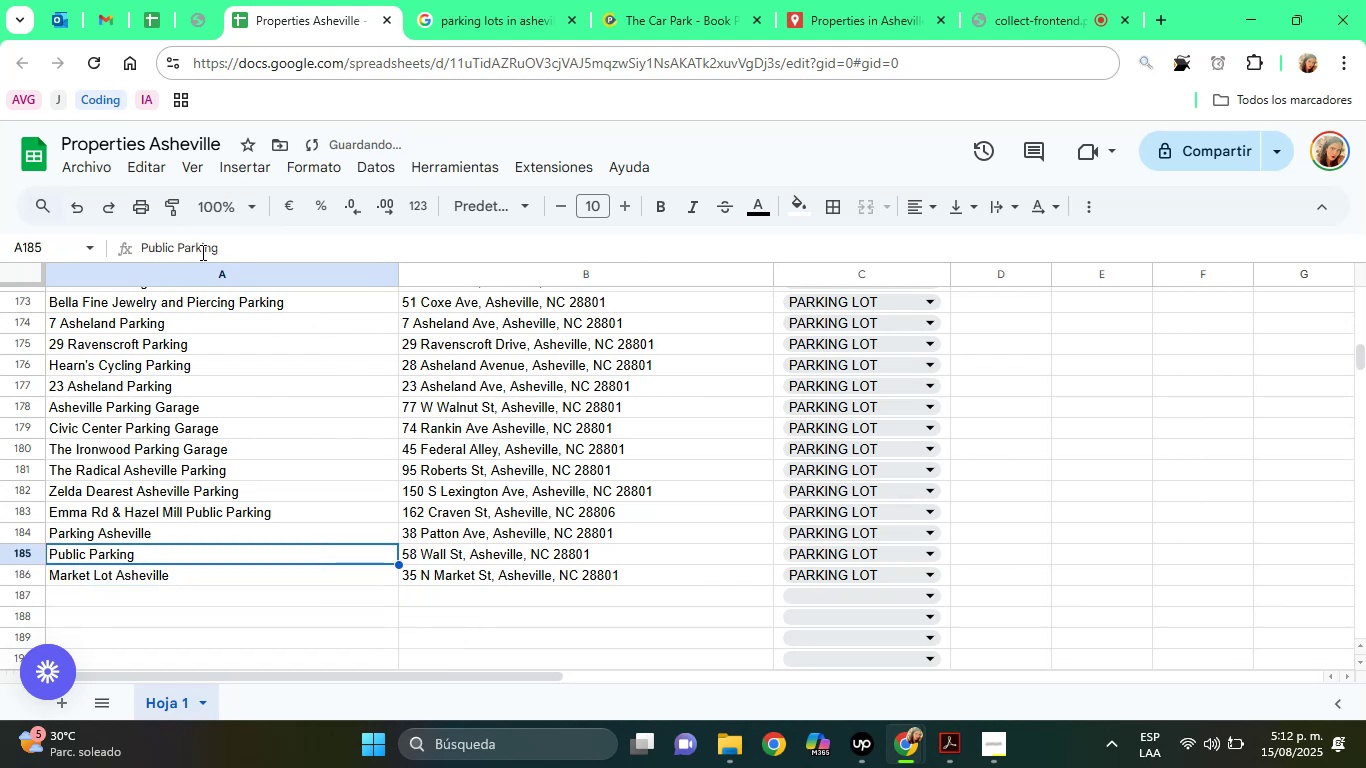 
key(ArrowDown)
 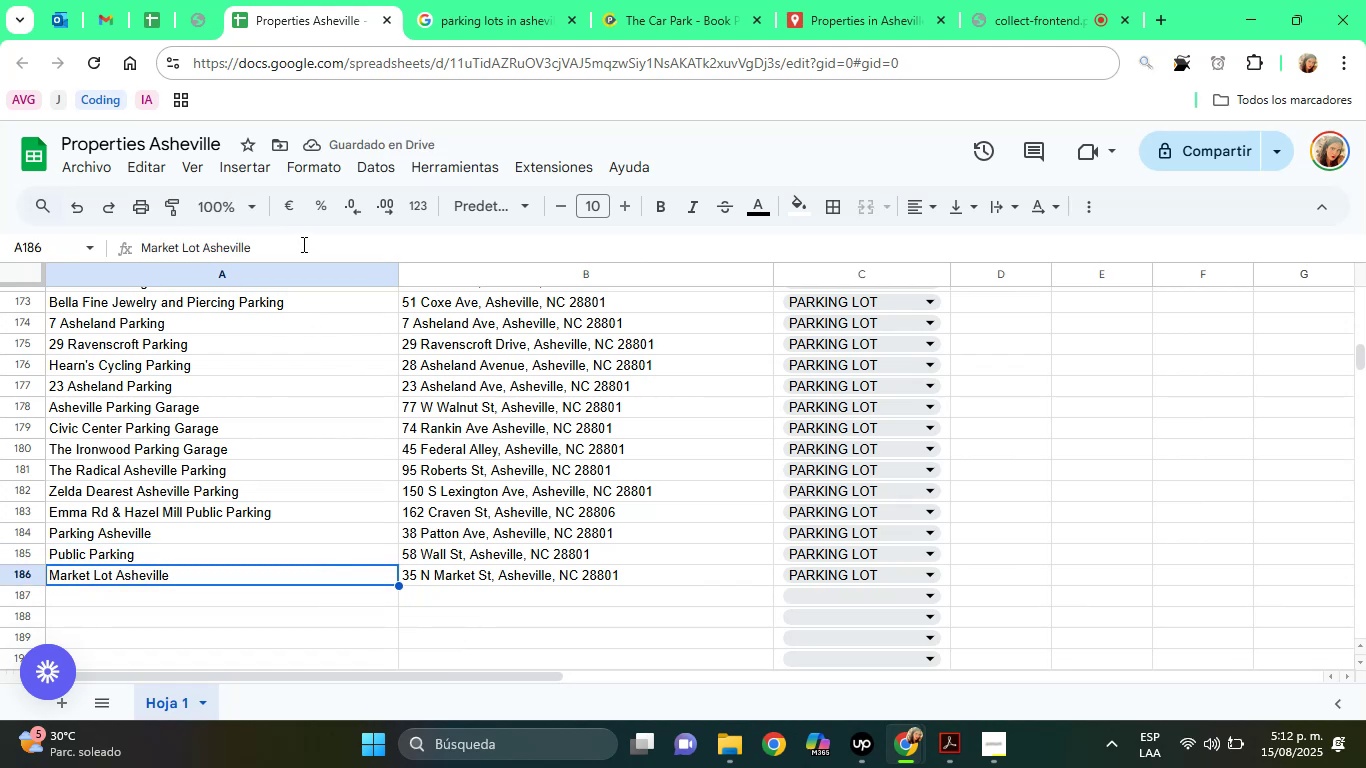 
left_click([304, 244])
 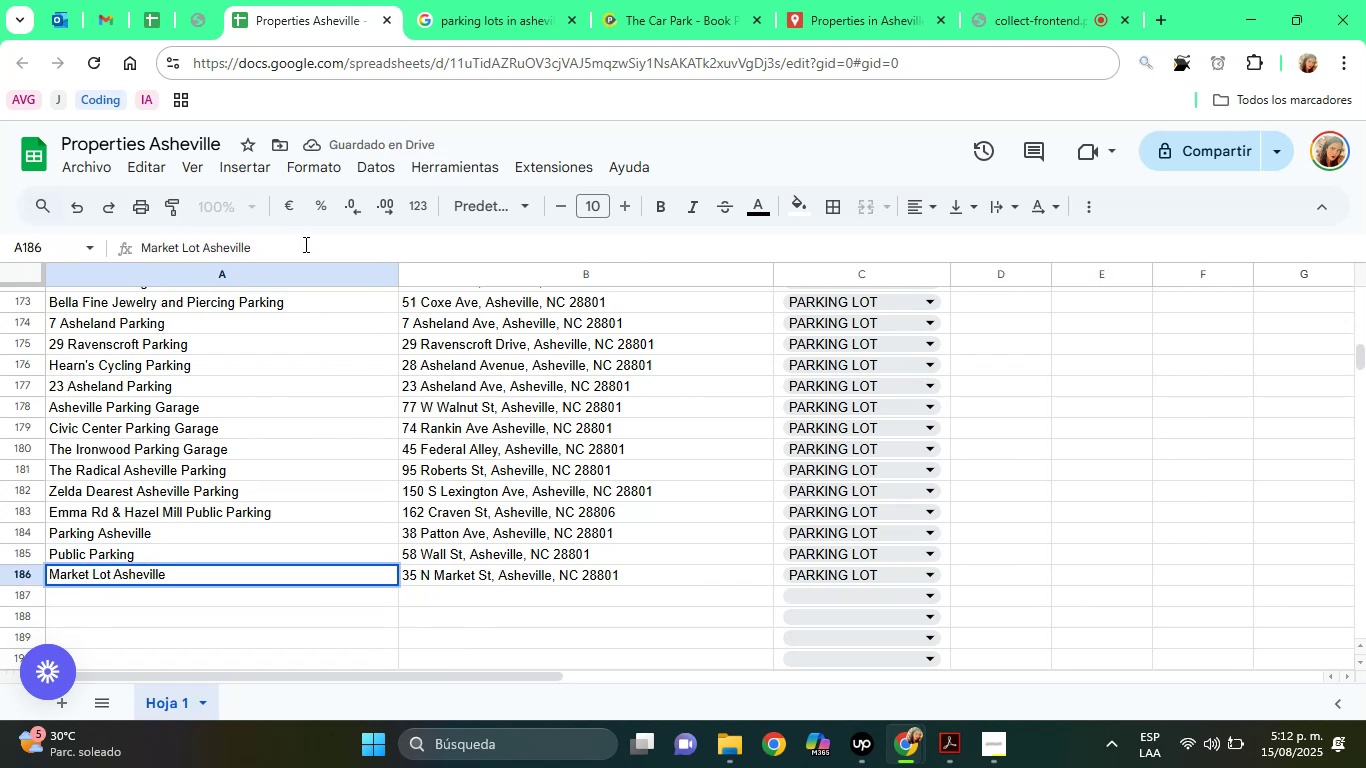 
type(Parking)
 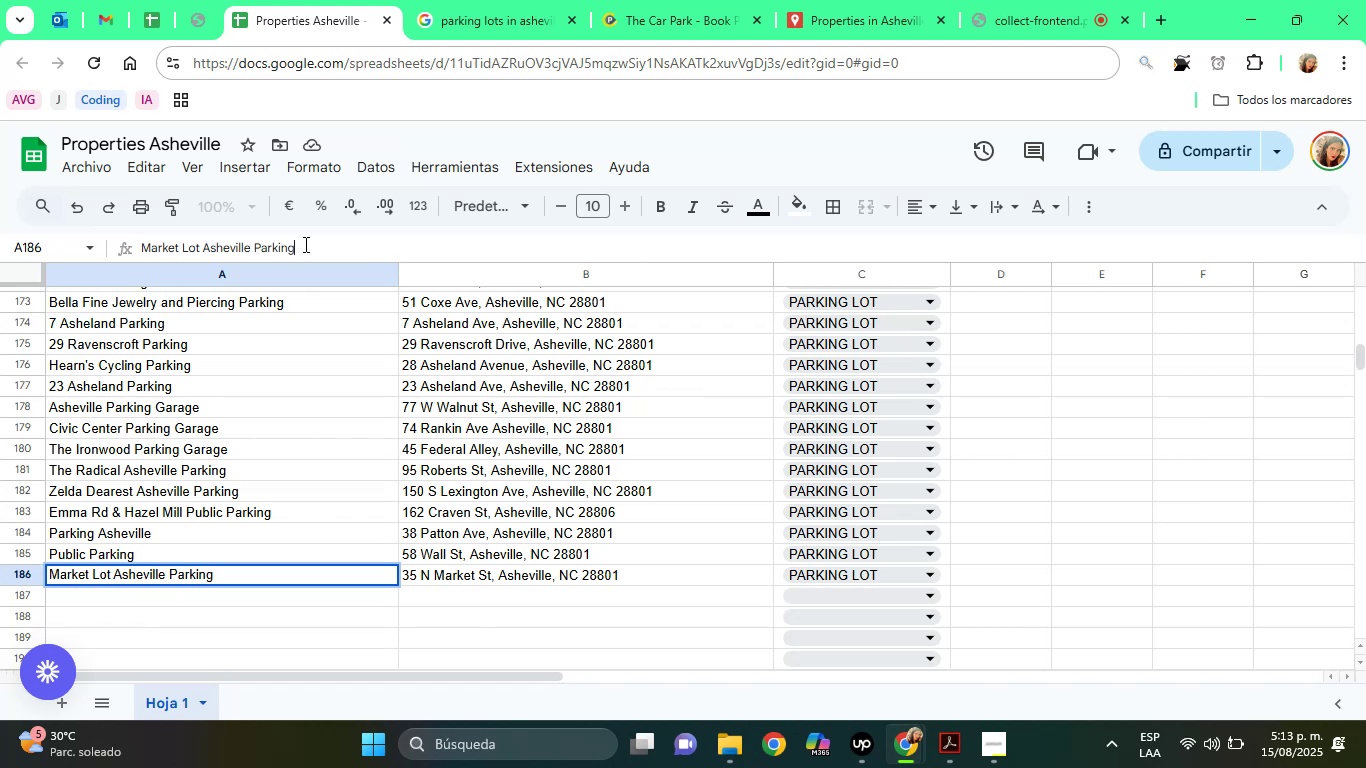 
key(Enter)
 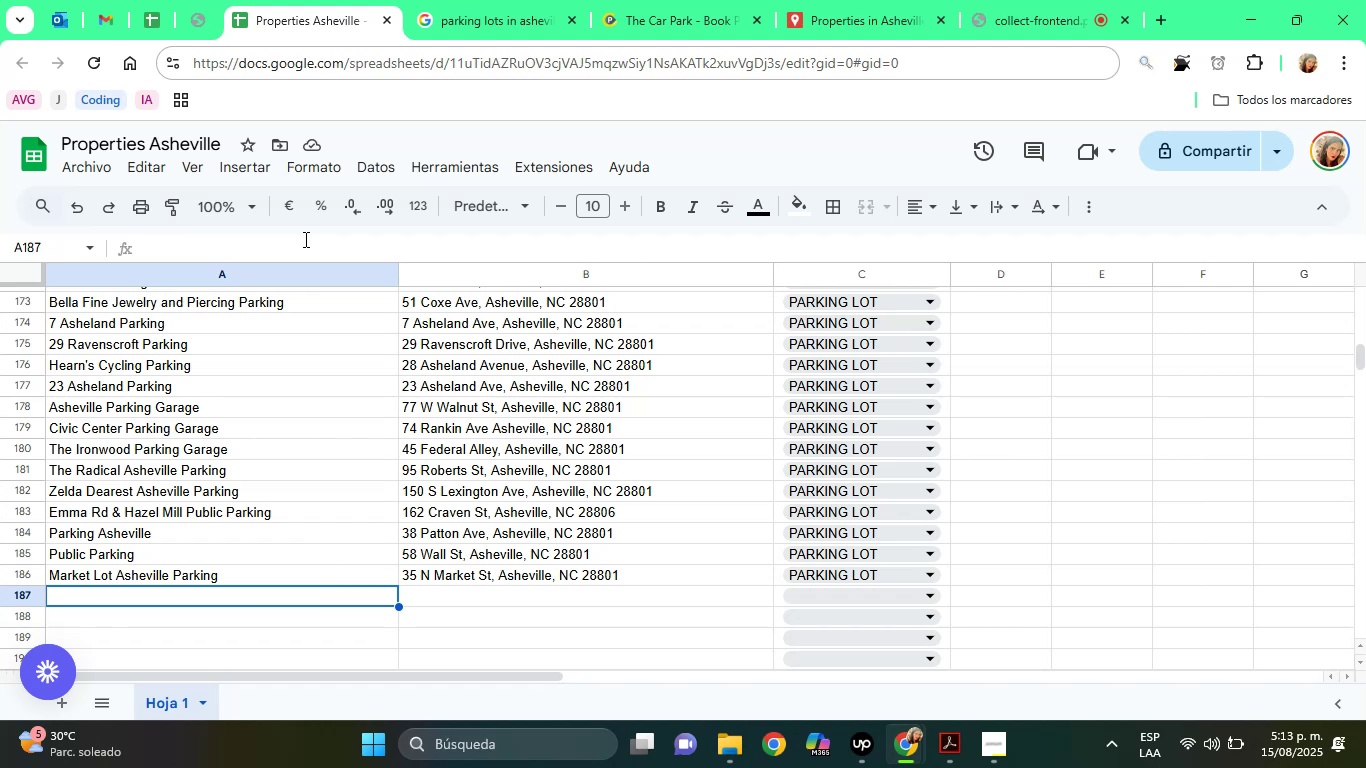 
wait(37.13)
 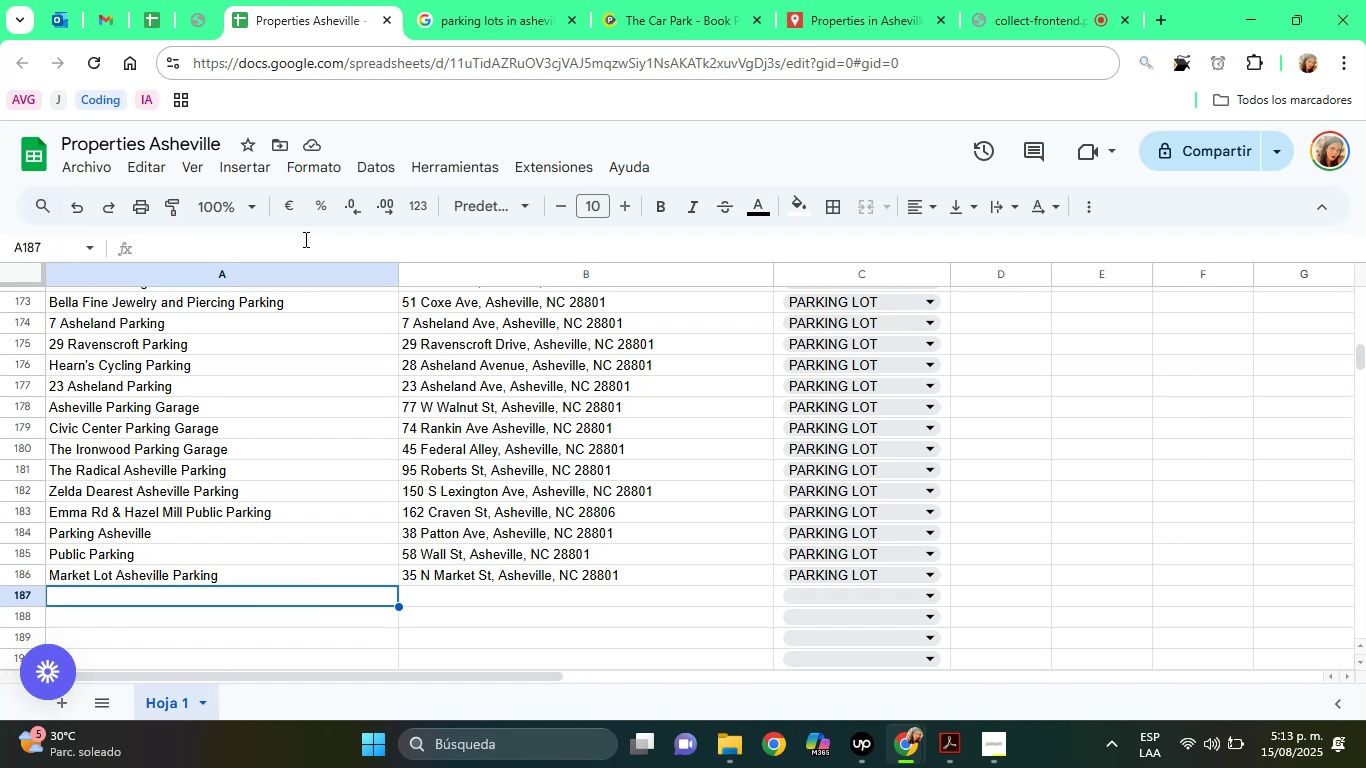 
left_click([500, 583])
 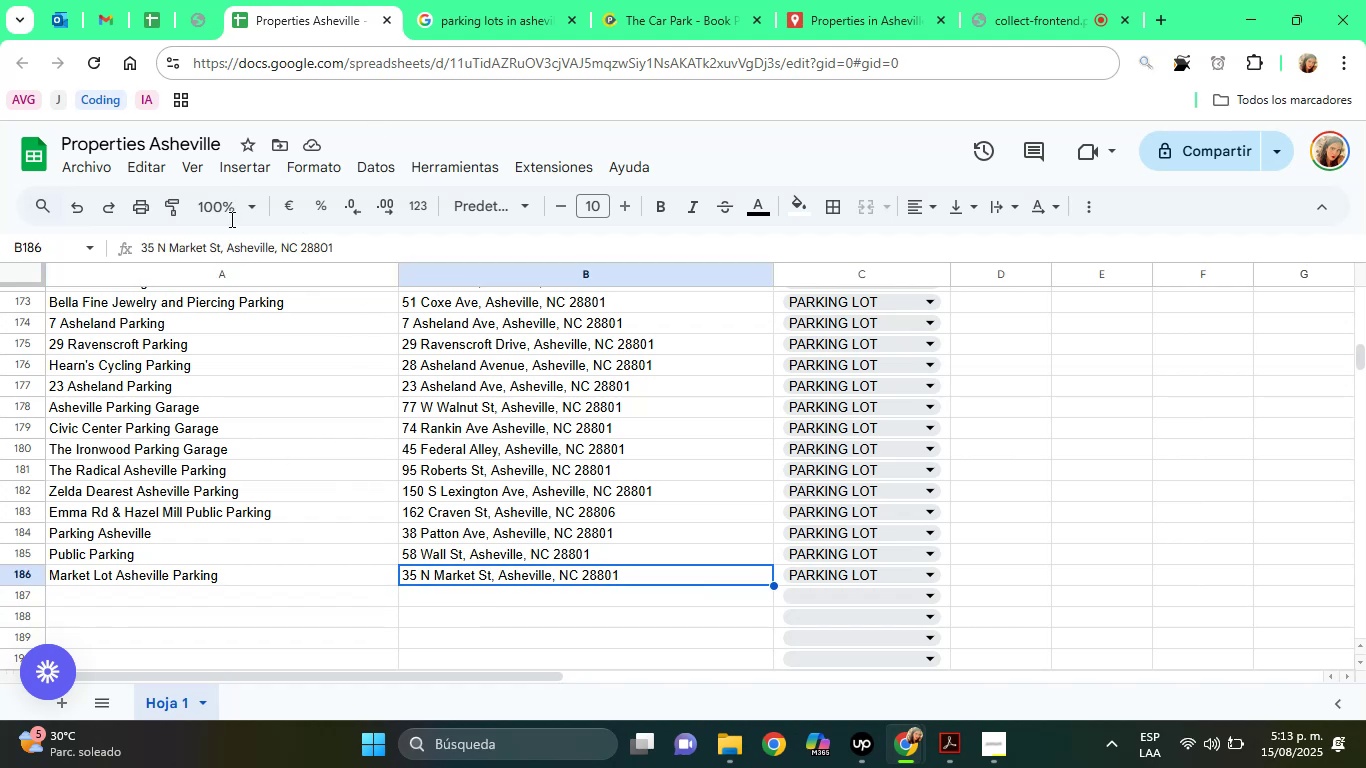 
left_click([223, 237])
 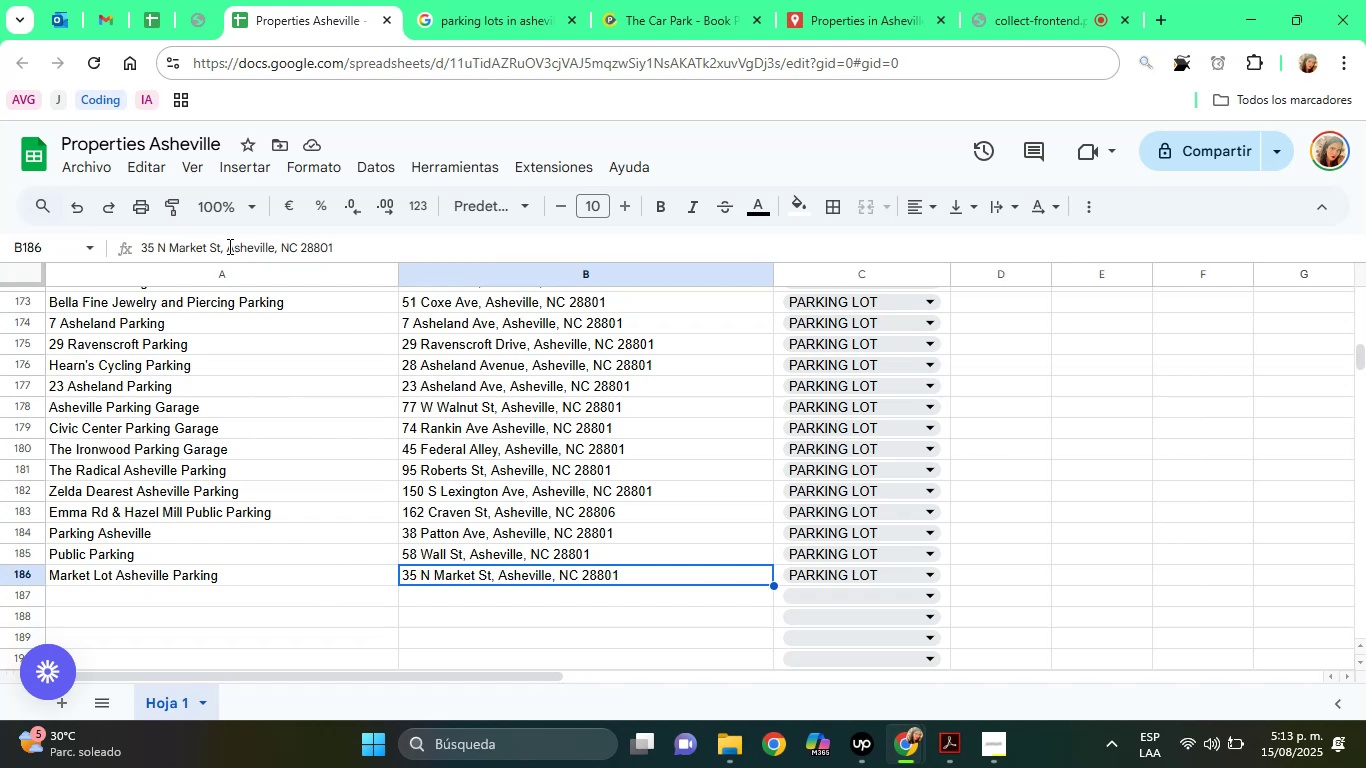 
double_click([228, 246])
 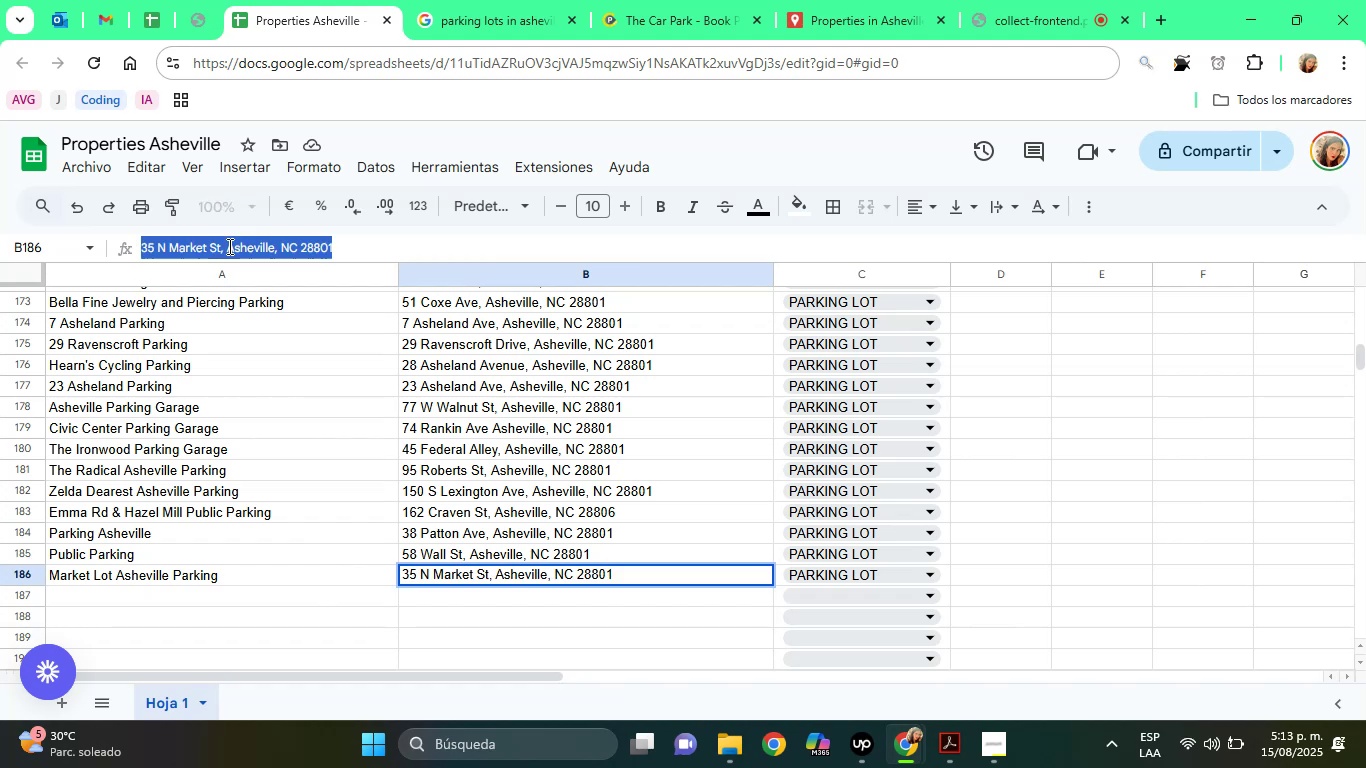 
triple_click([228, 246])
 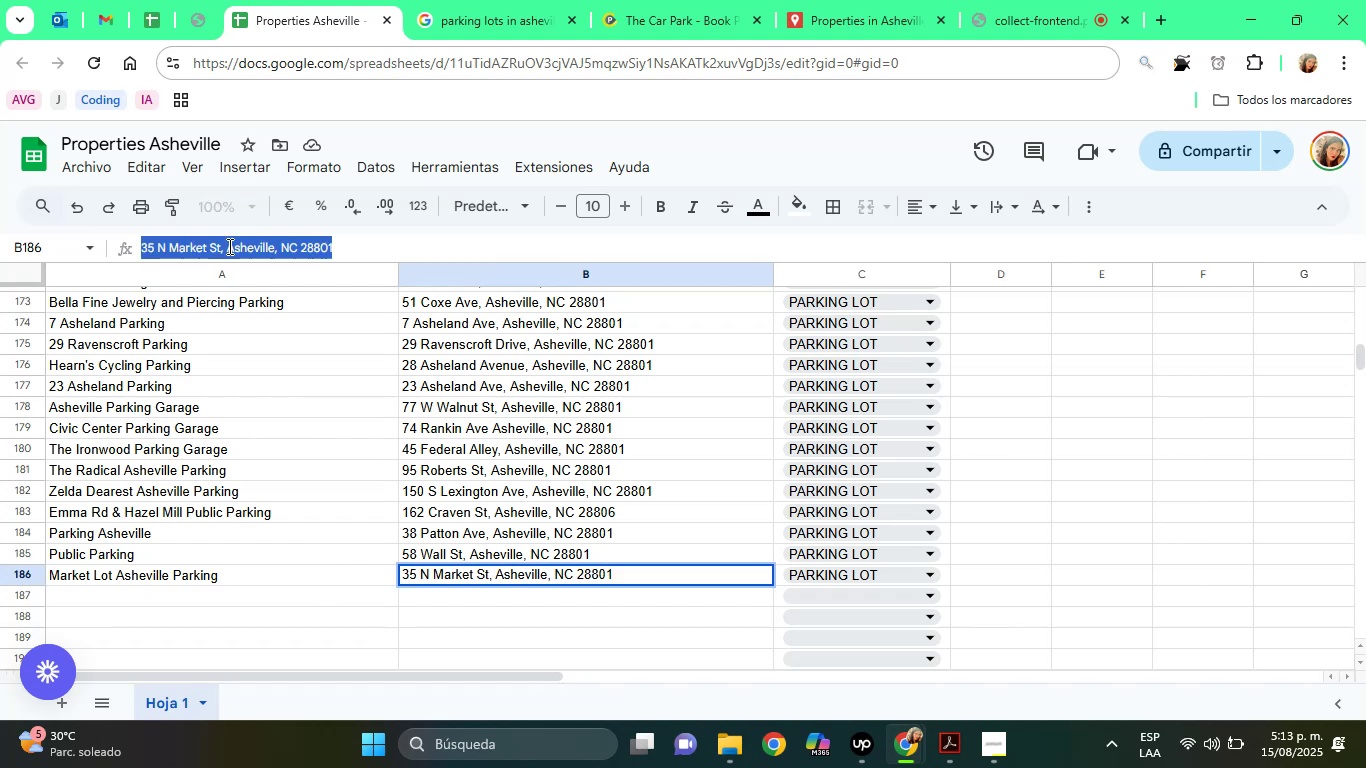 
right_click([228, 246])
 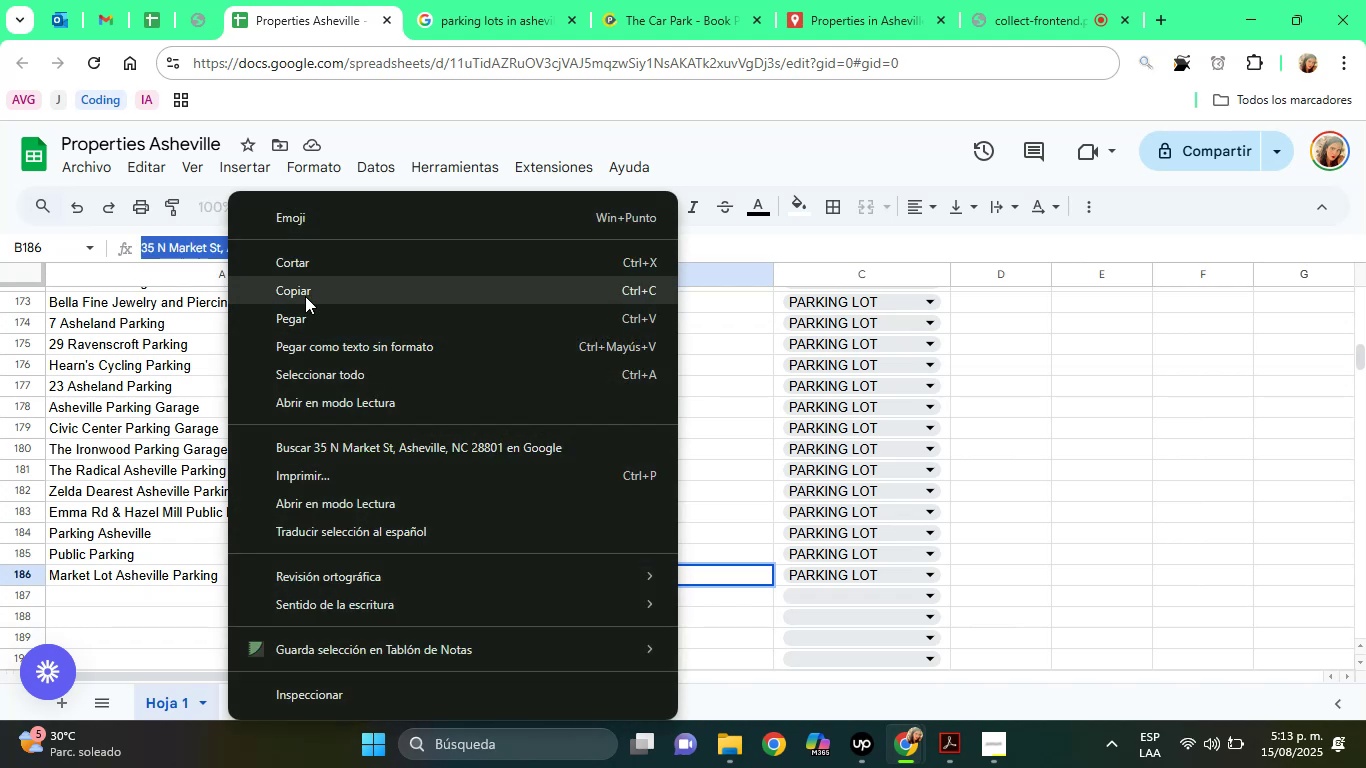 
left_click([305, 297])
 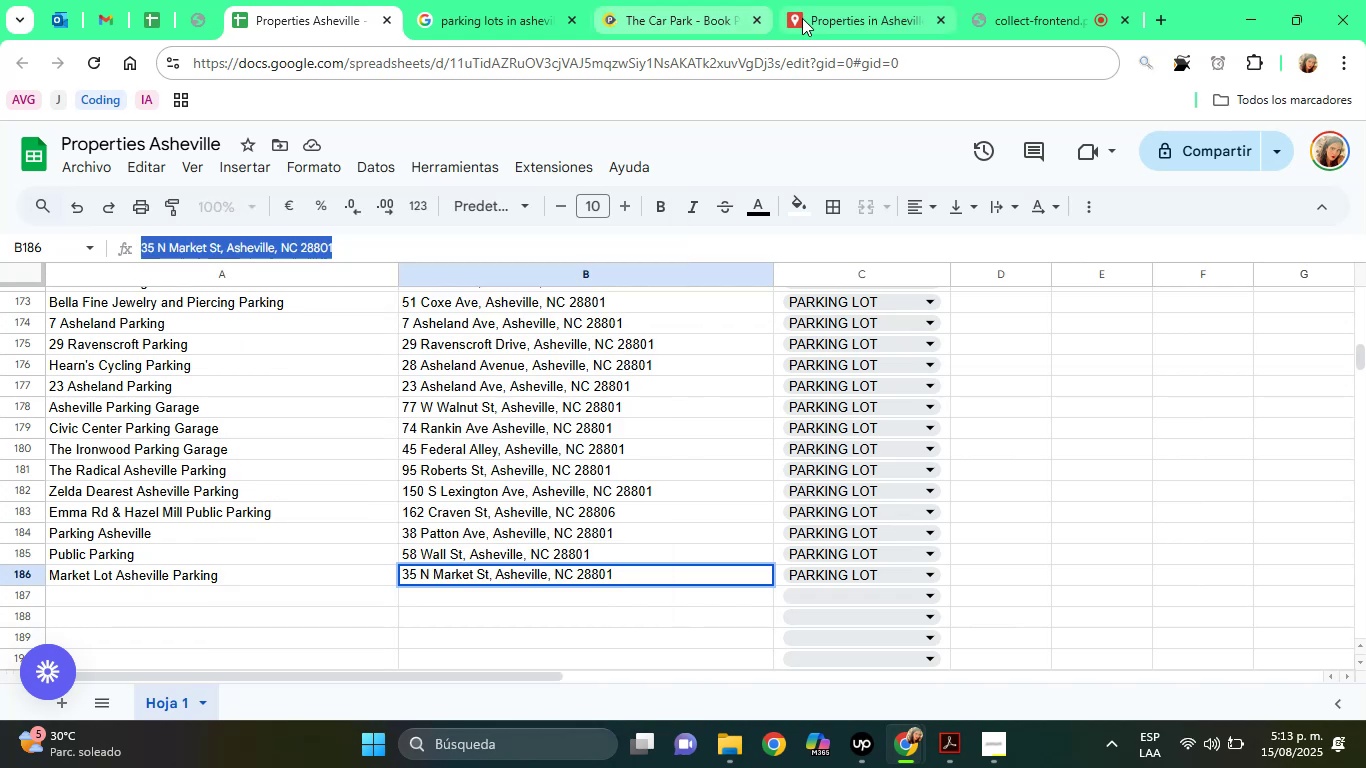 
left_click([805, 17])
 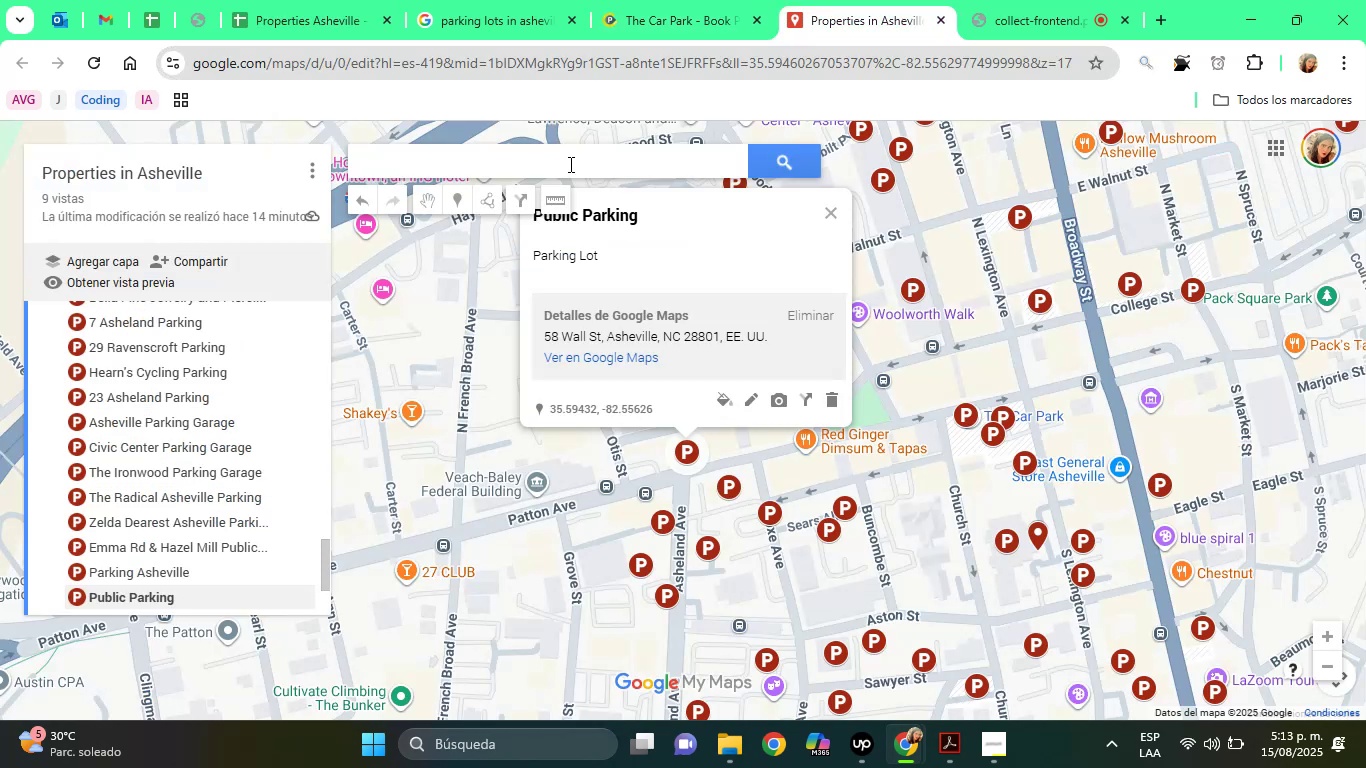 
right_click([569, 164])
 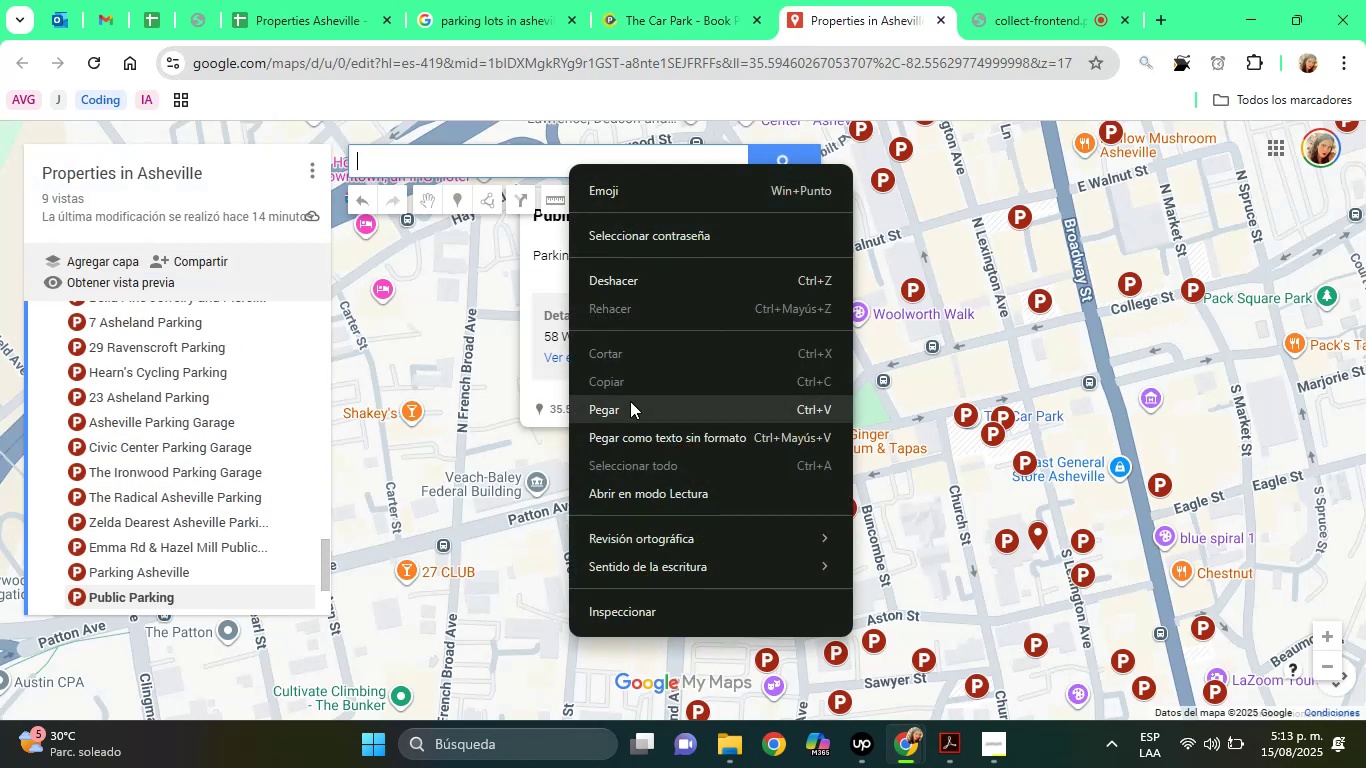 
left_click([630, 401])
 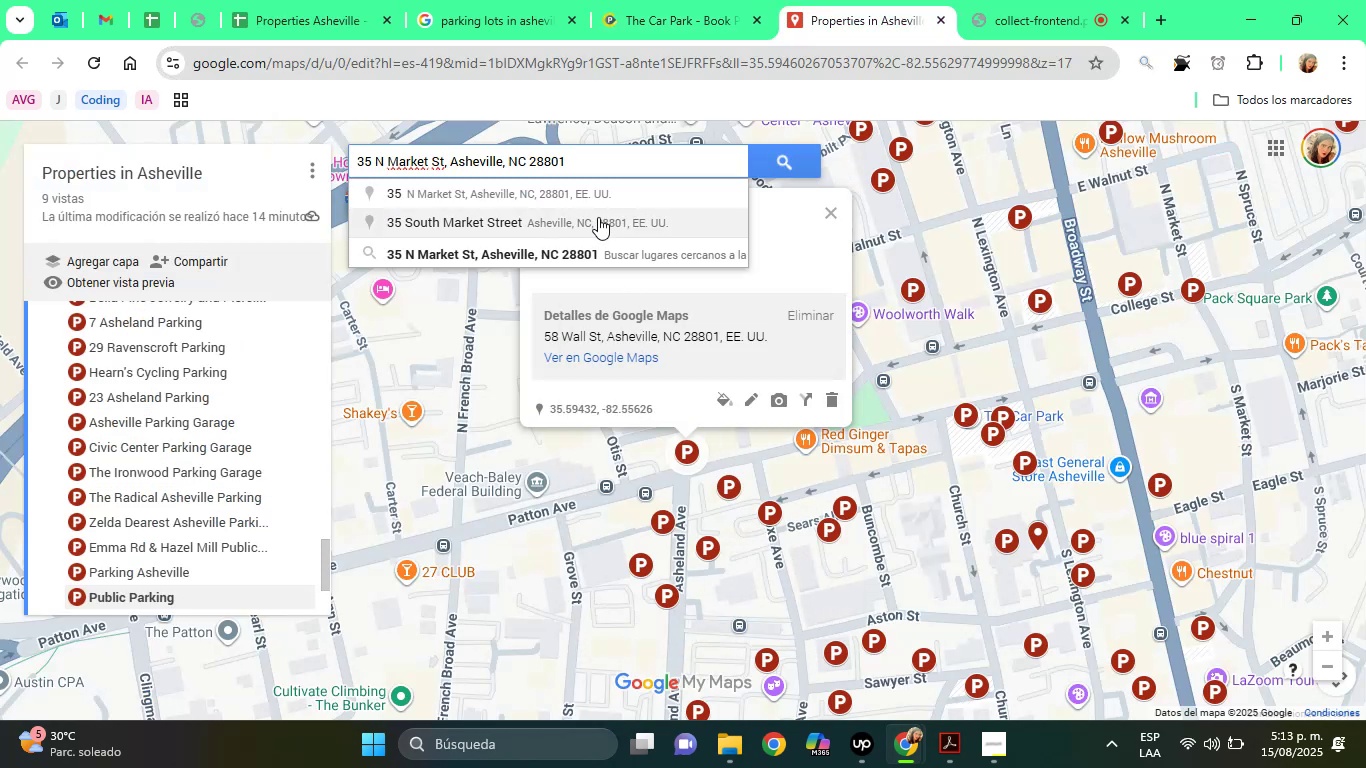 
left_click([594, 245])
 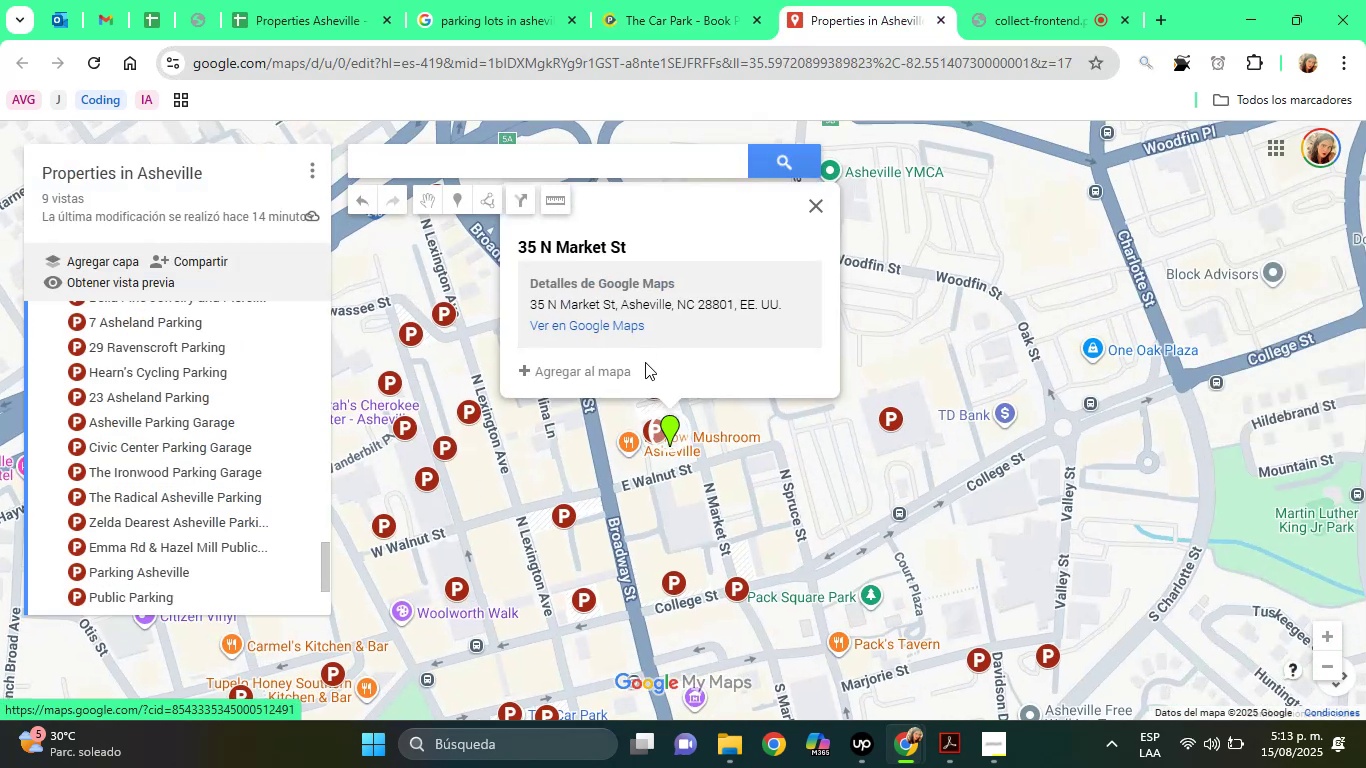 
left_click([613, 366])
 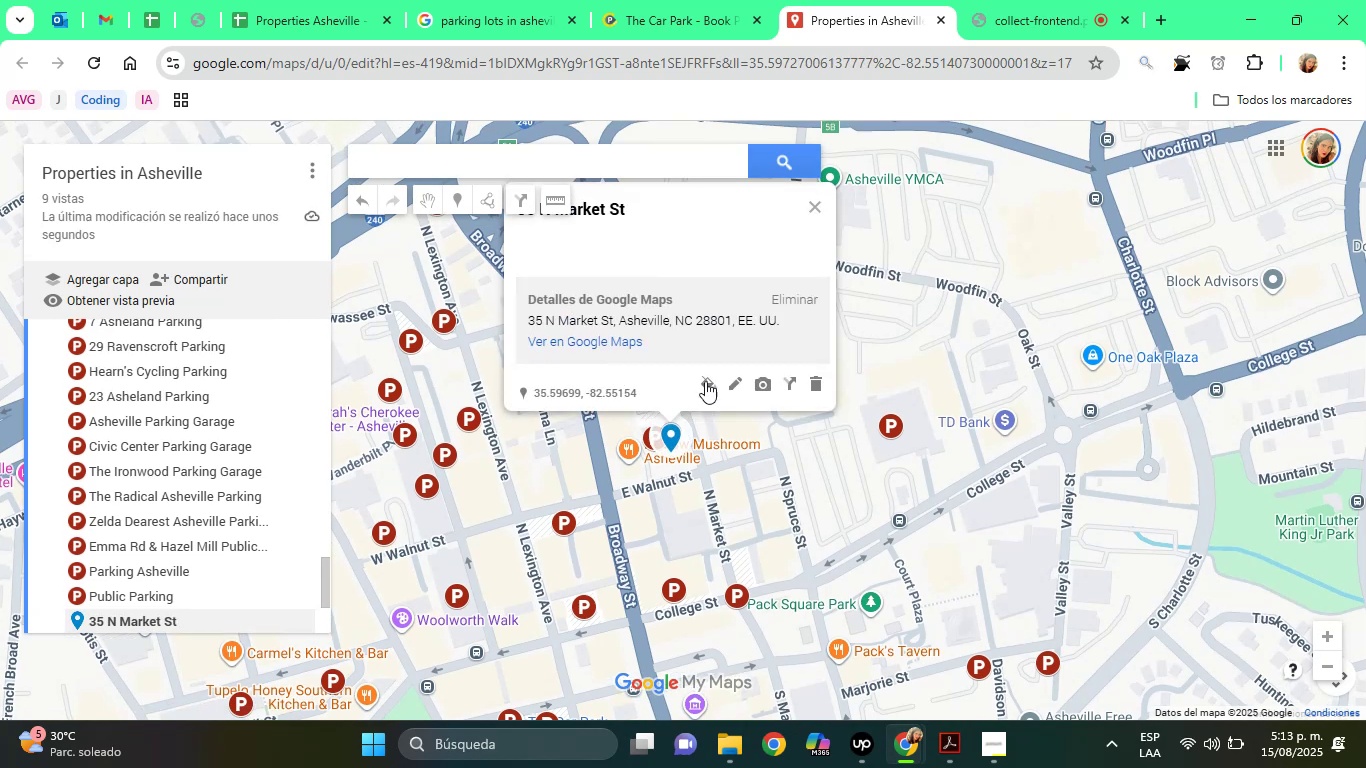 
left_click([716, 385])
 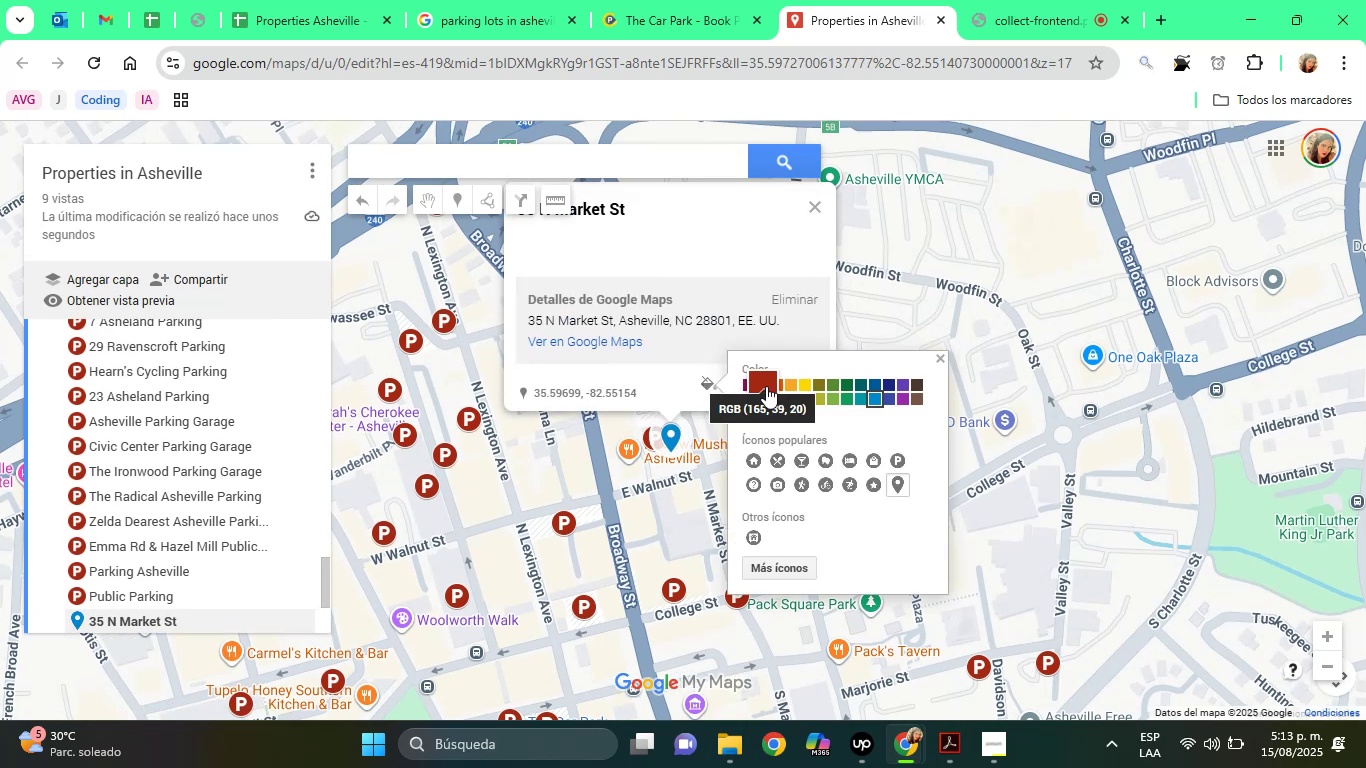 
left_click([768, 386])
 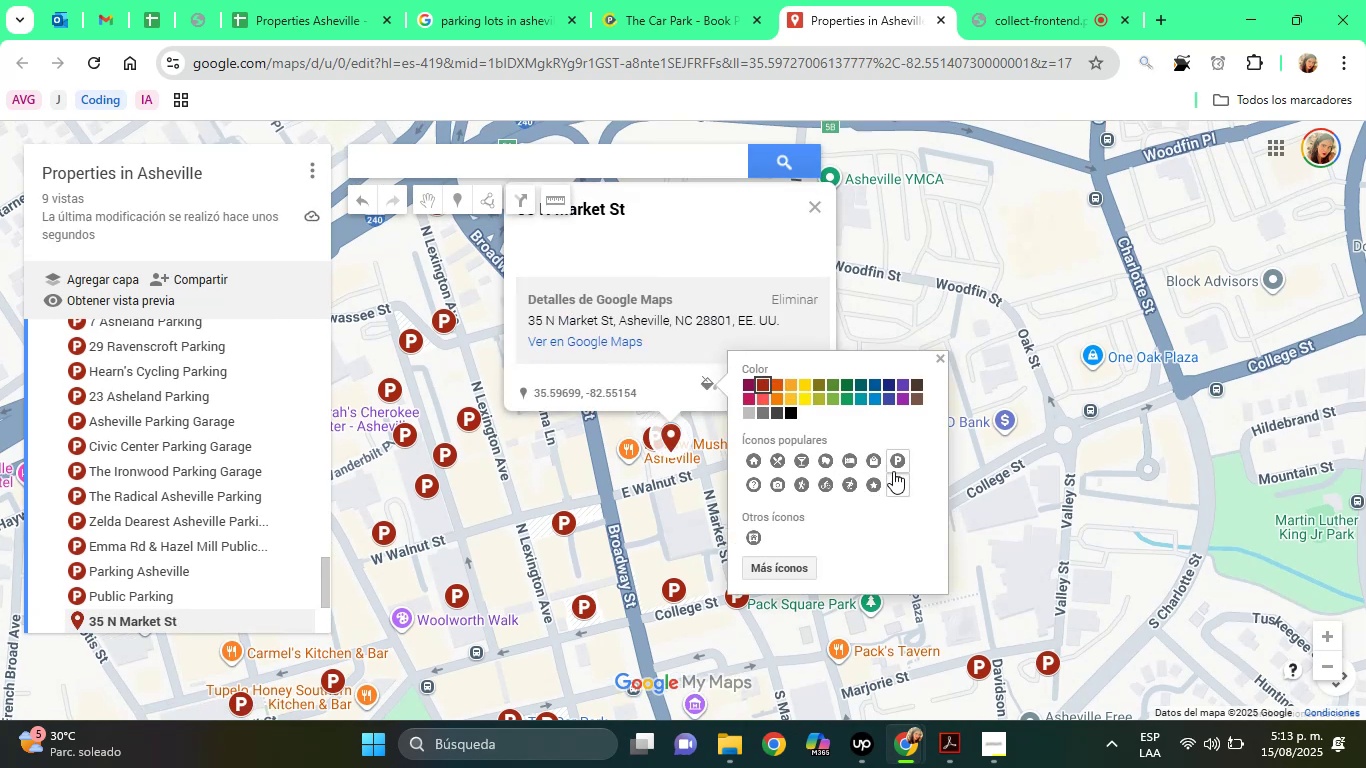 
left_click([893, 471])
 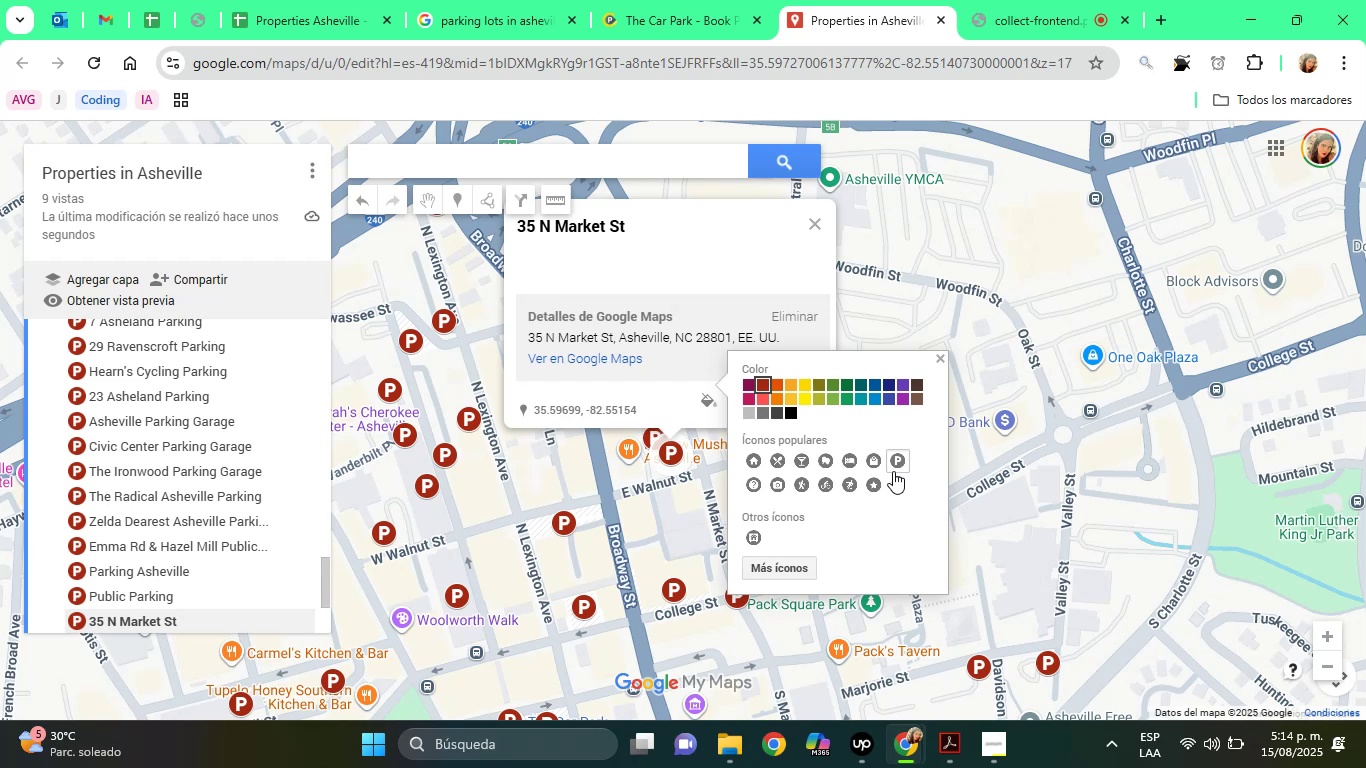 
wait(11.89)
 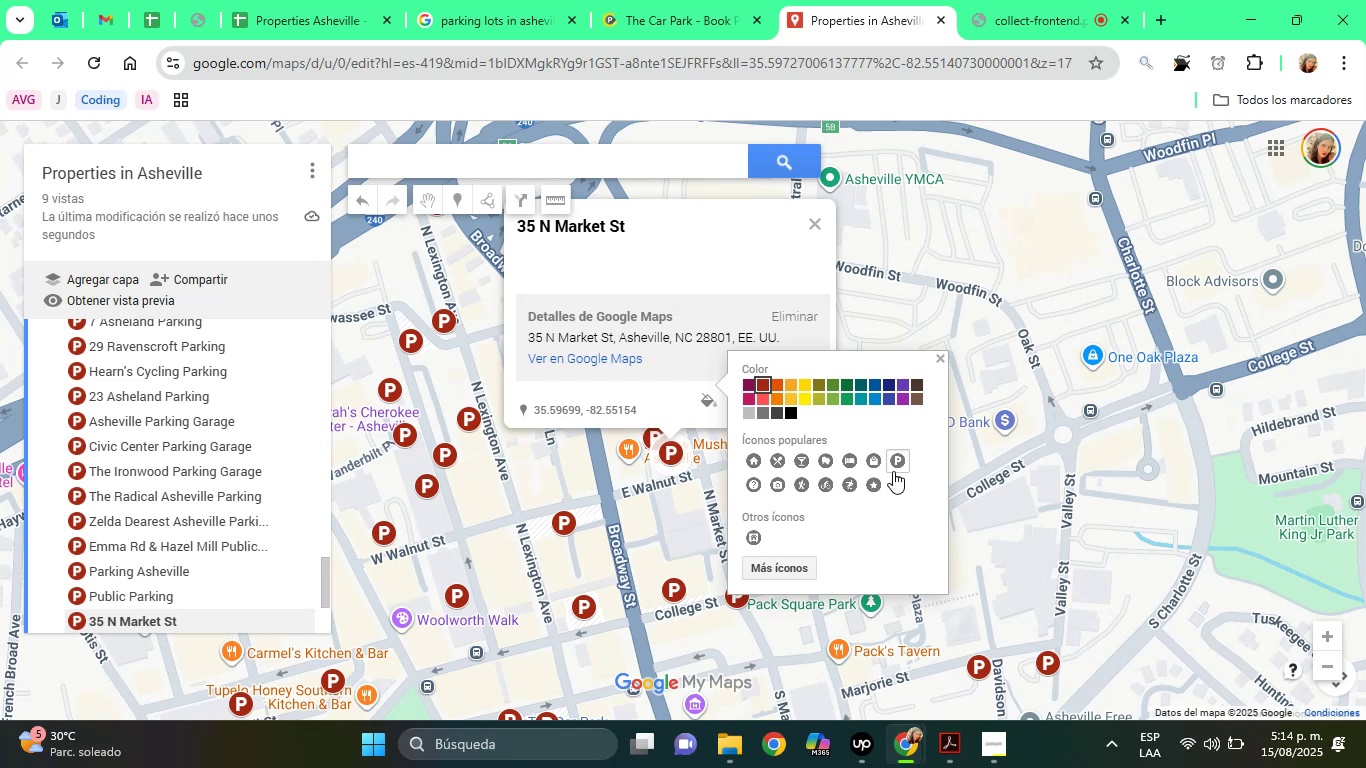 
left_click([675, 259])
 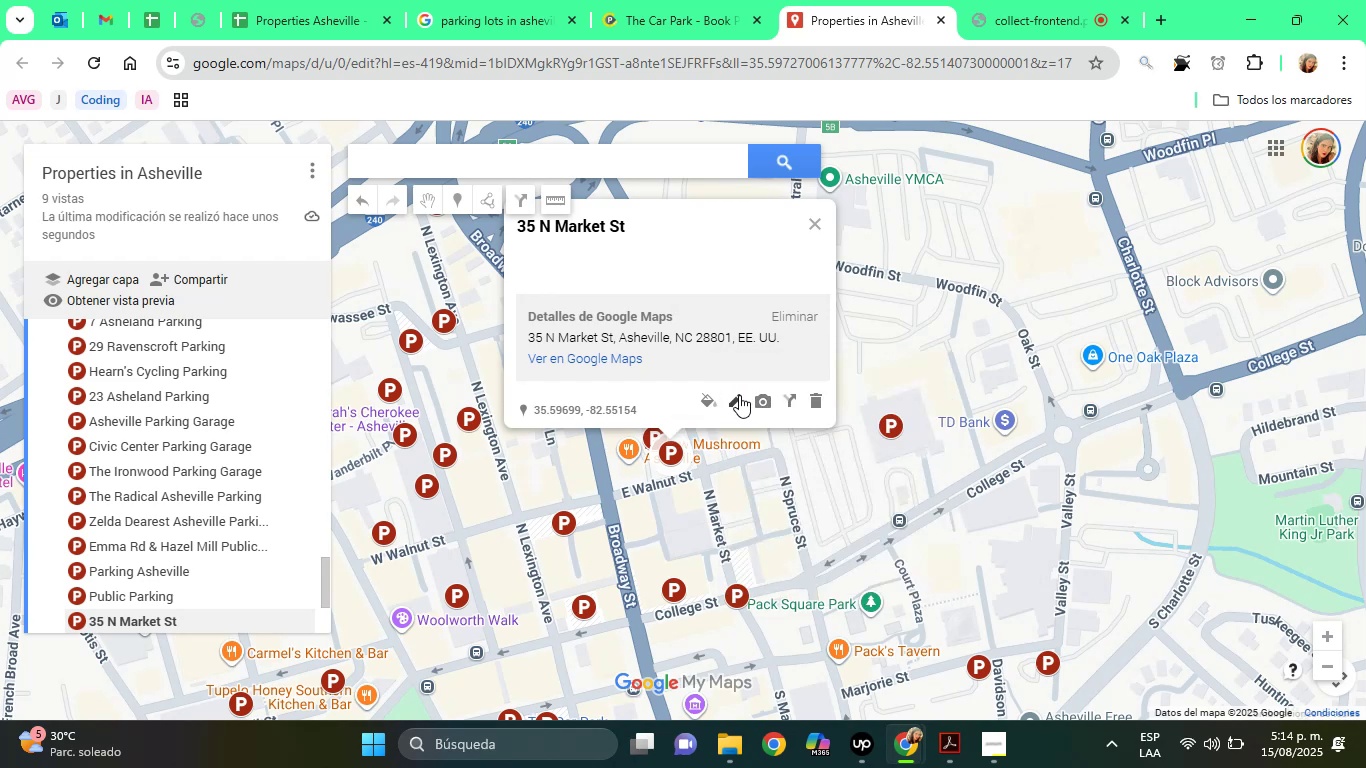 
left_click([737, 395])
 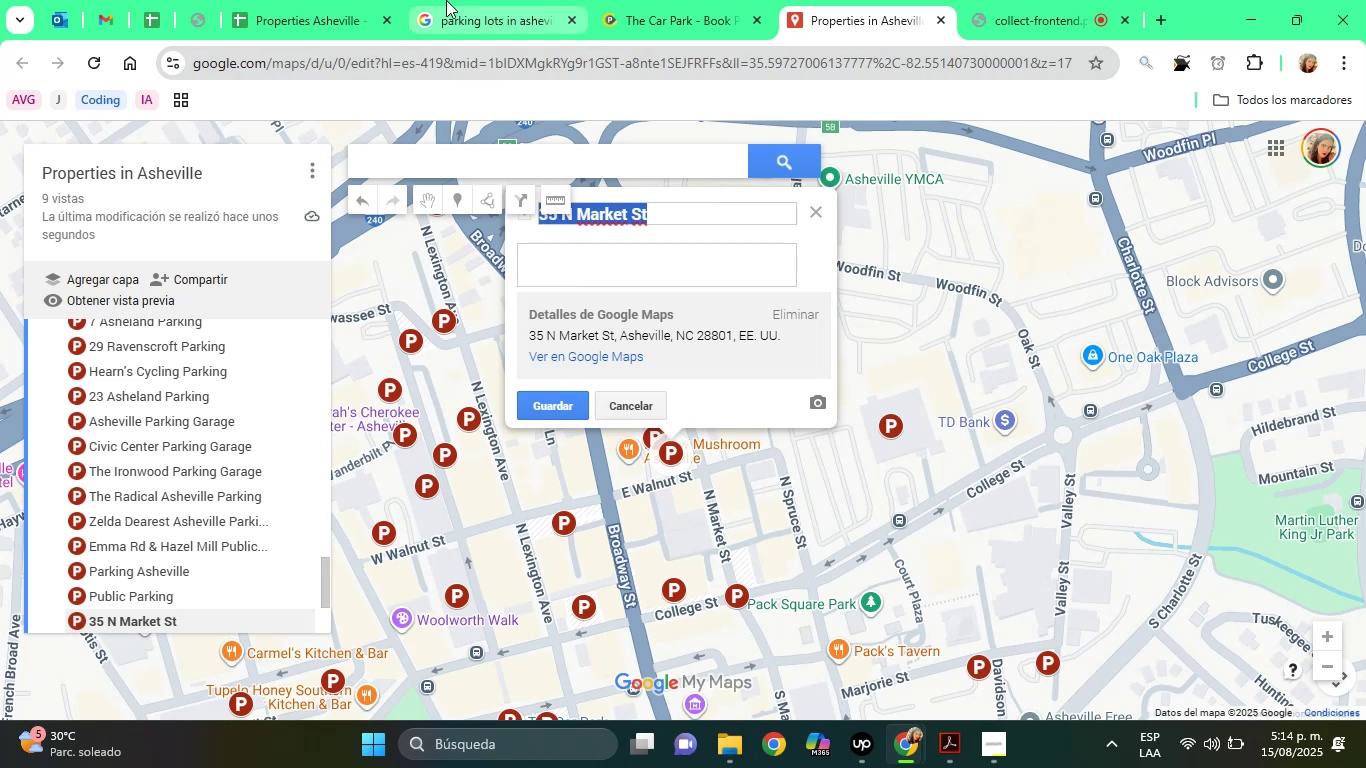 
left_click([353, 0])
 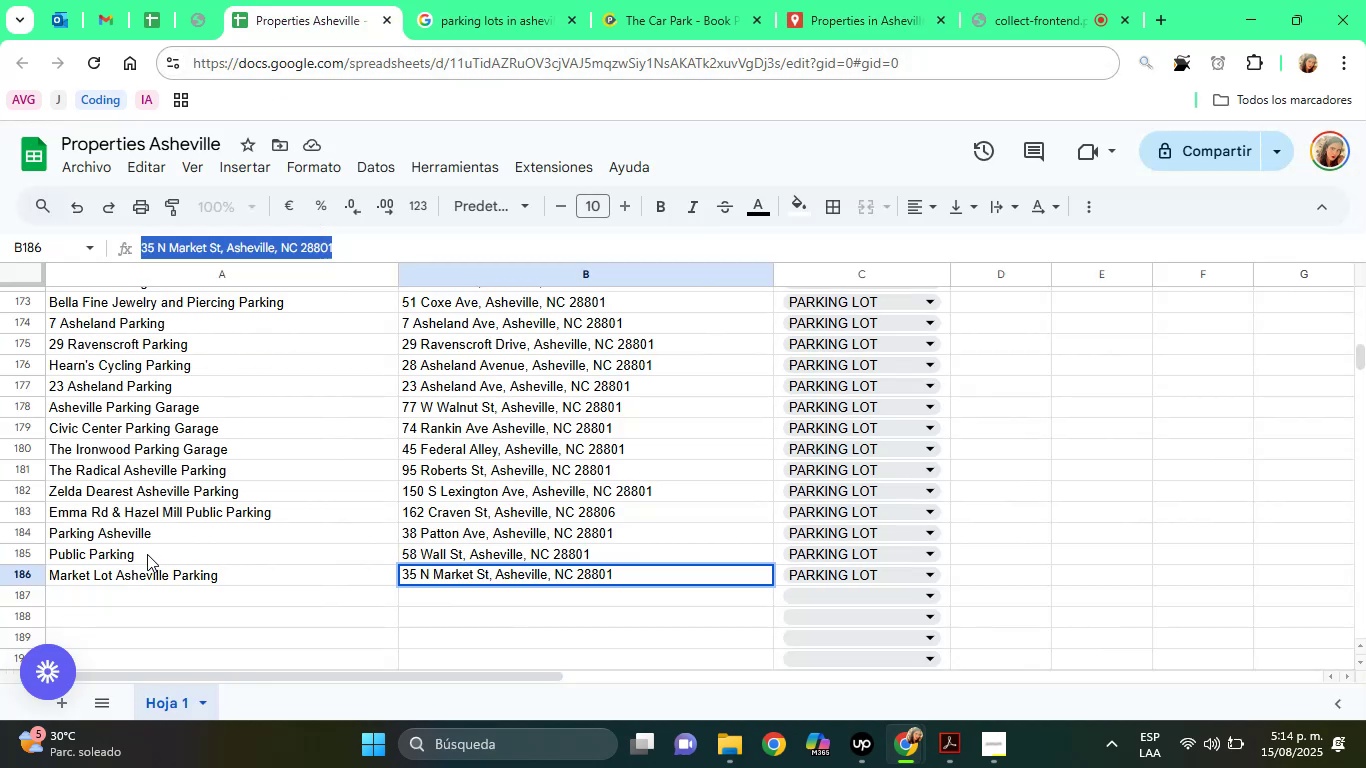 
left_click([122, 586])
 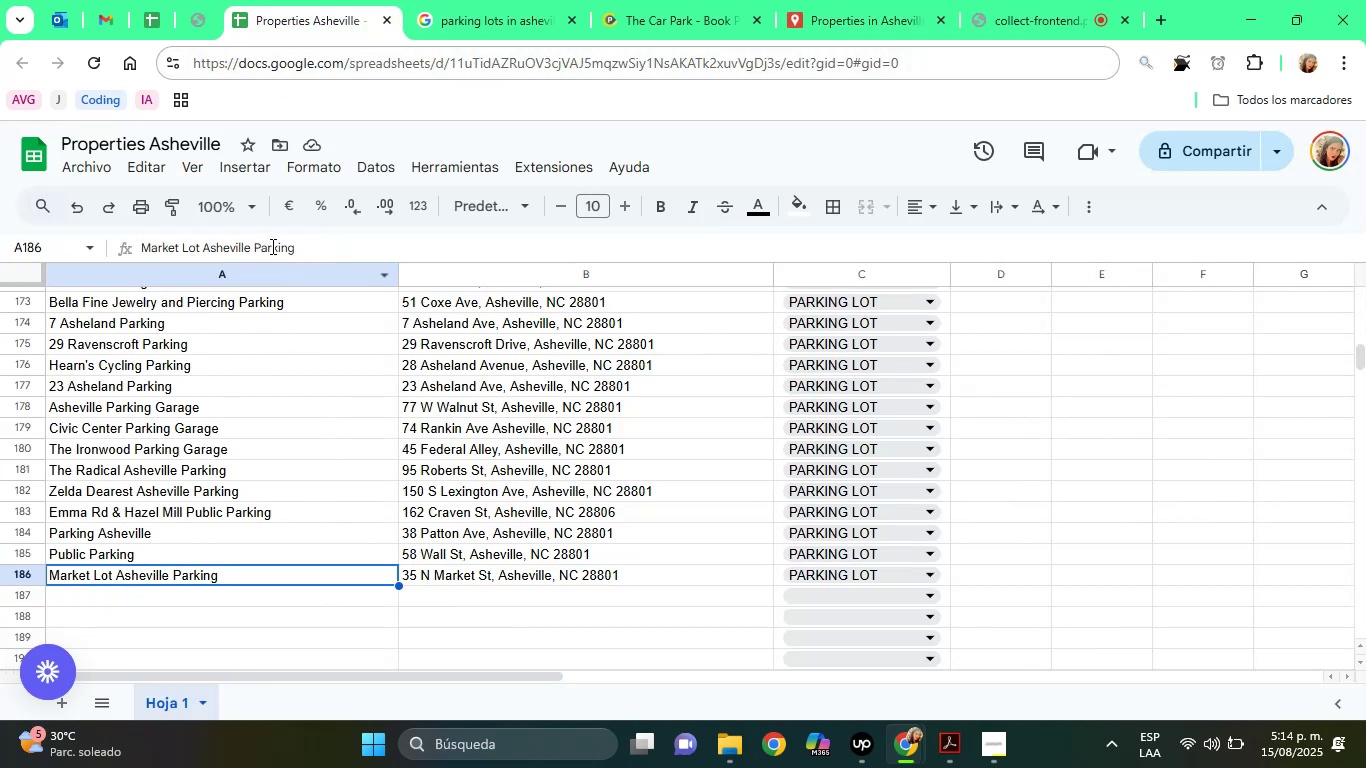 
double_click([271, 246])
 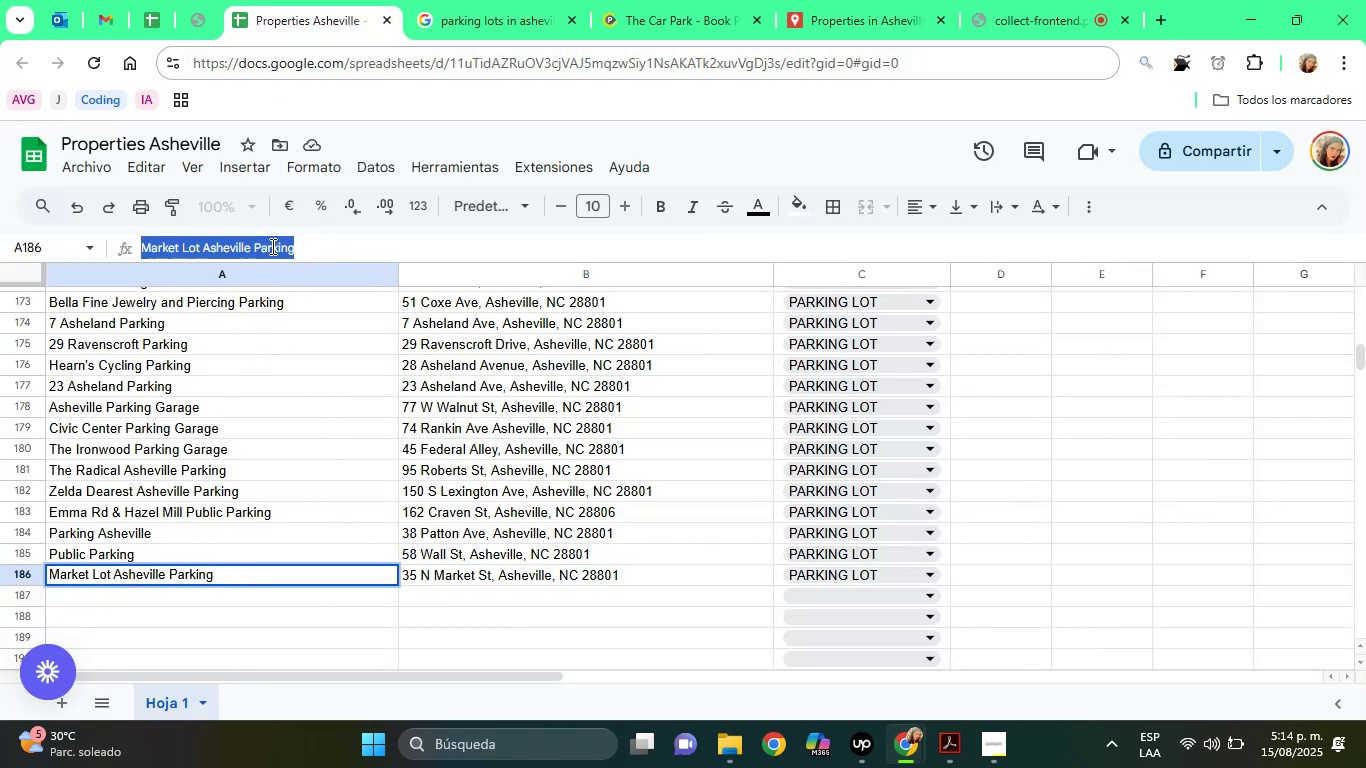 
triple_click([271, 246])
 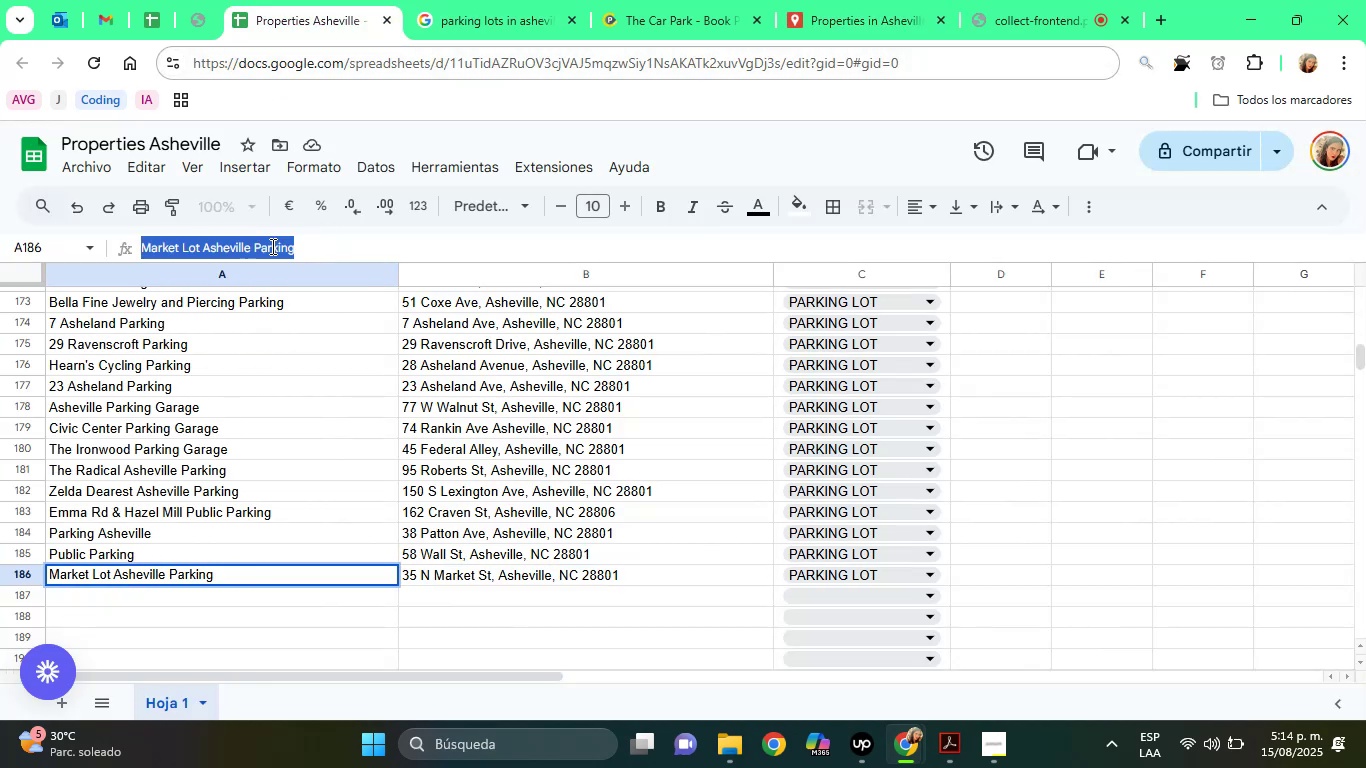 
right_click([271, 246])
 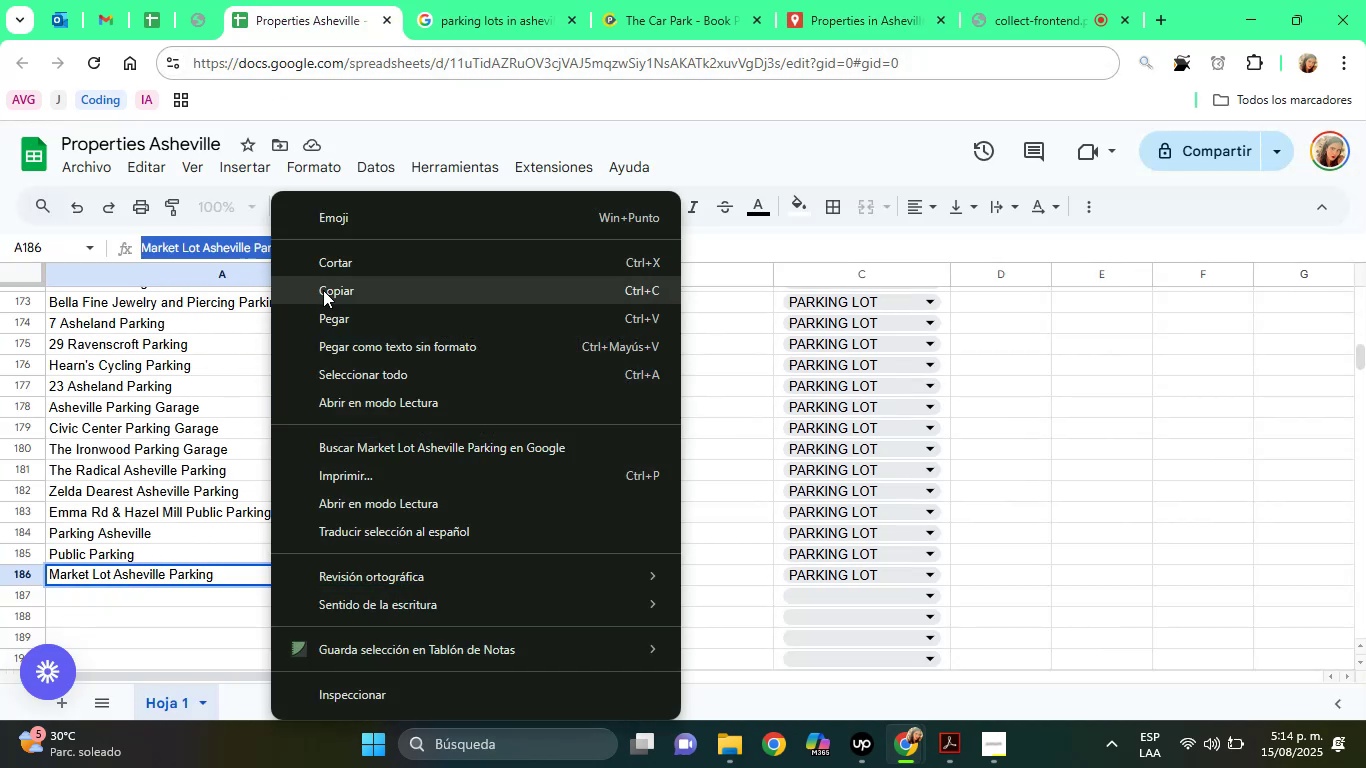 
left_click([323, 292])
 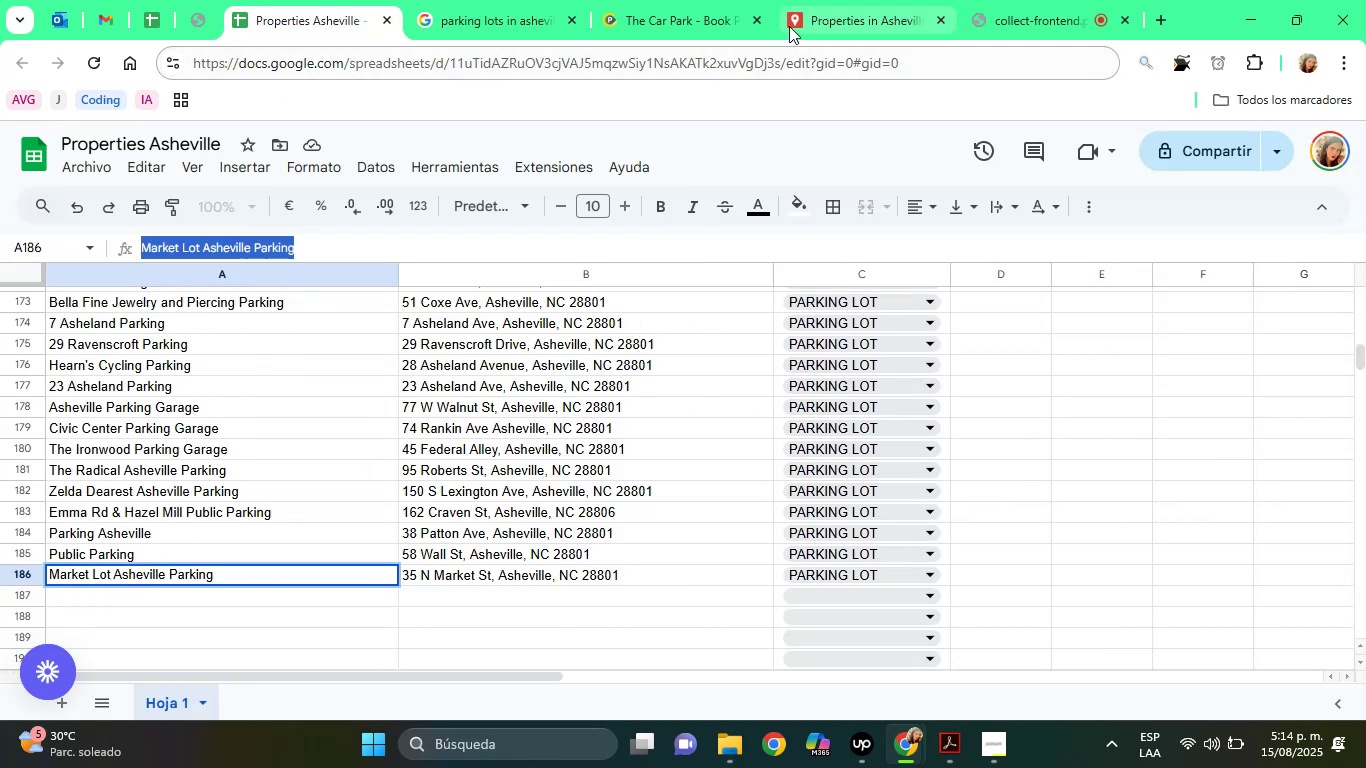 
left_click([789, 26])
 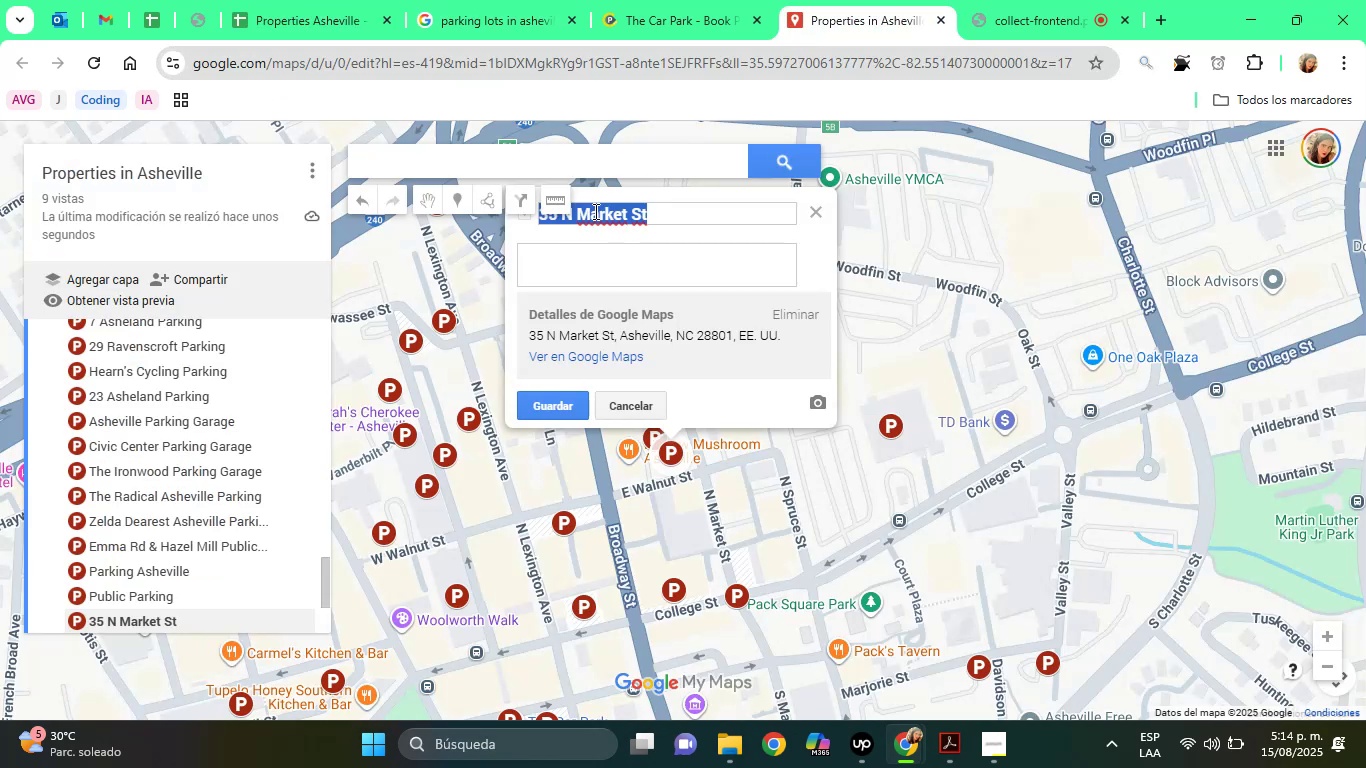 
right_click([591, 206])
 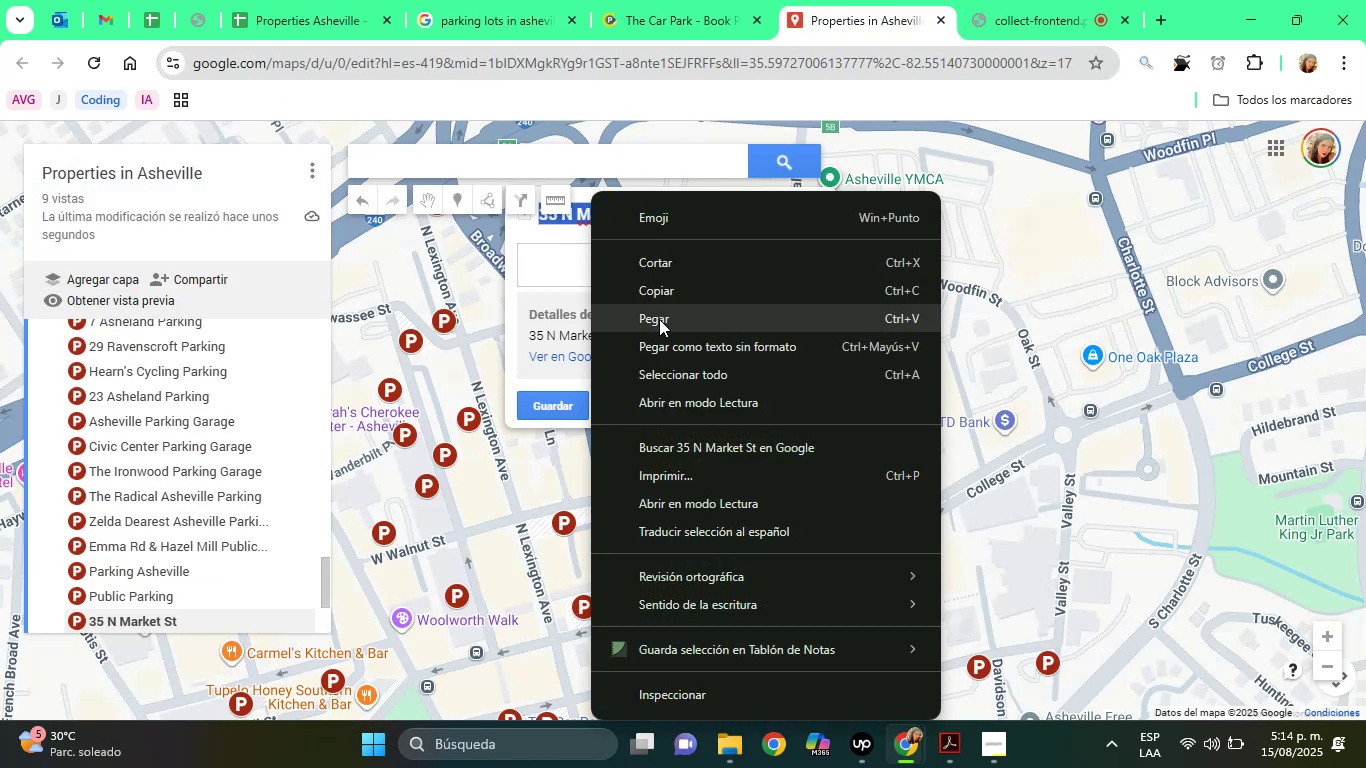 
left_click([659, 319])
 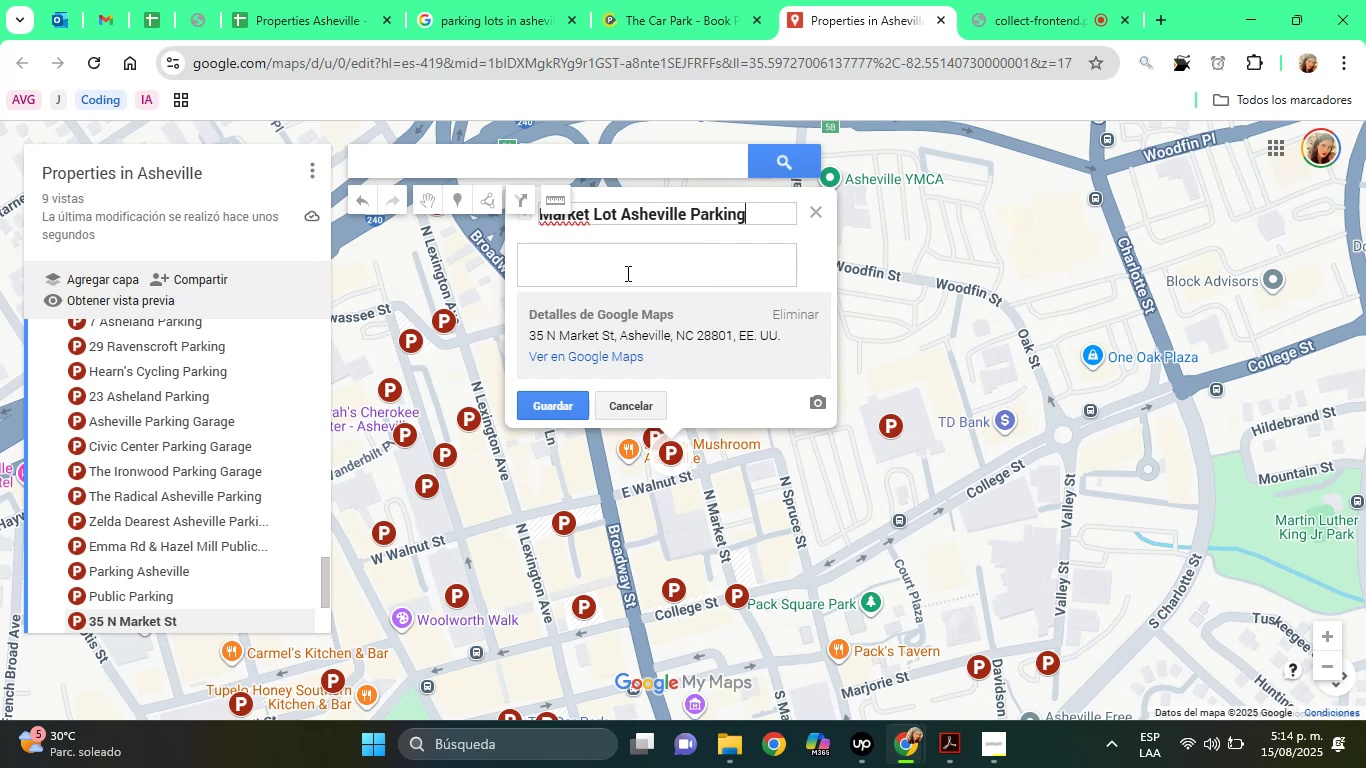 
left_click([626, 273])
 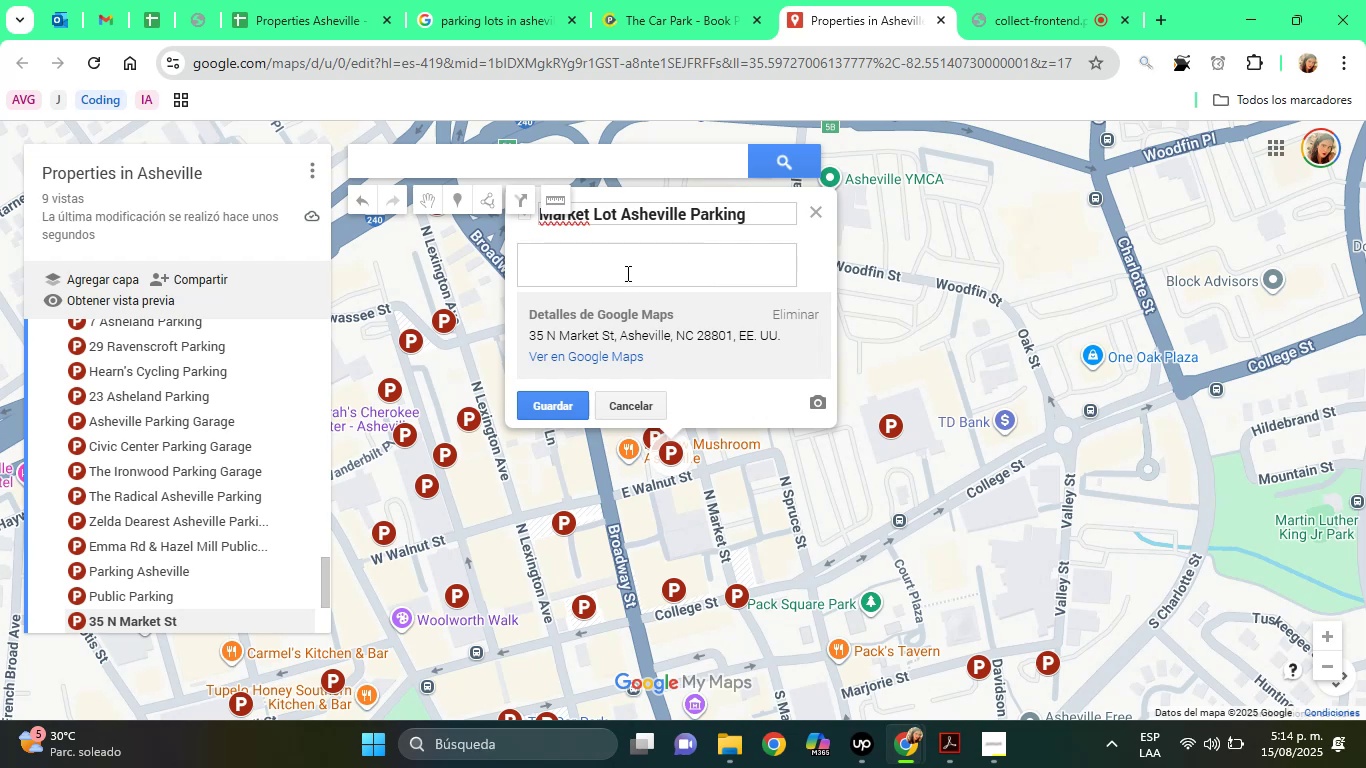 
key(Shift+ShiftRight)
 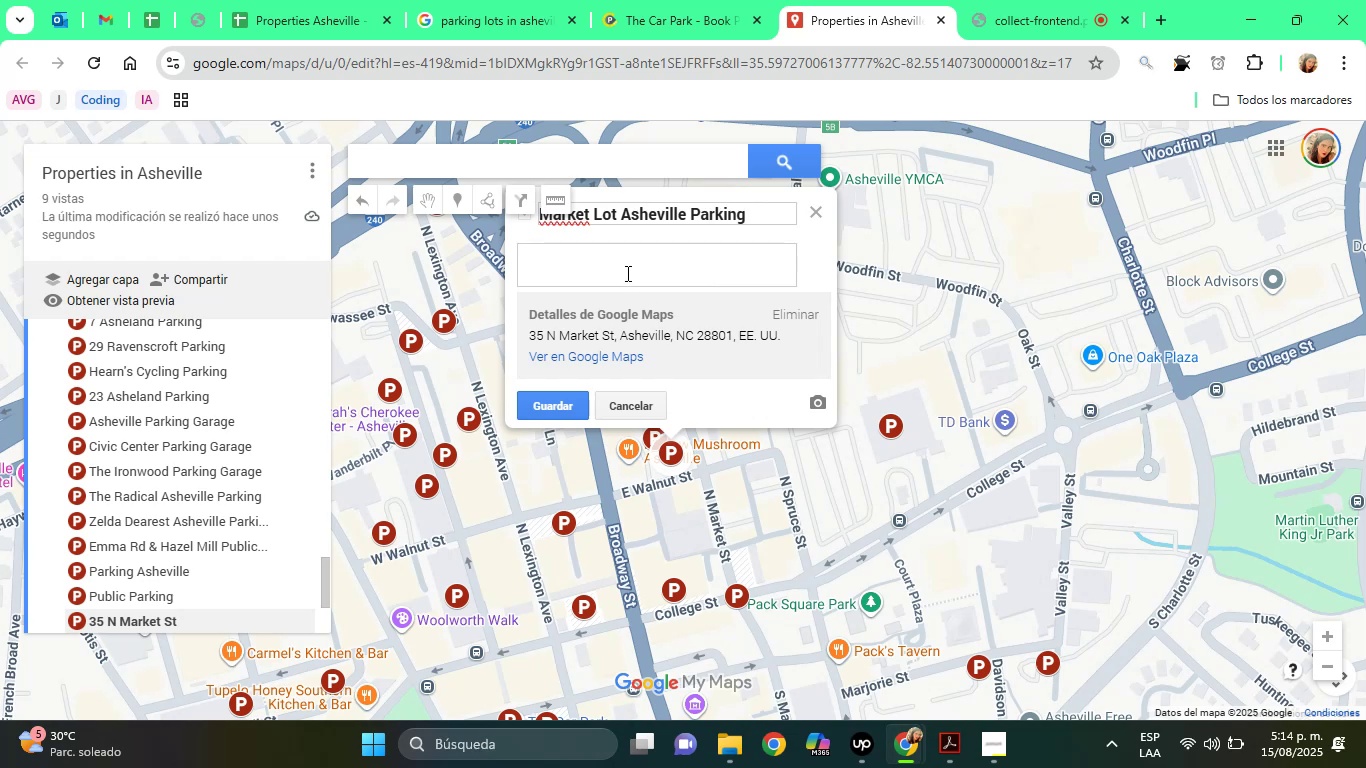 
key(Shift+P)
 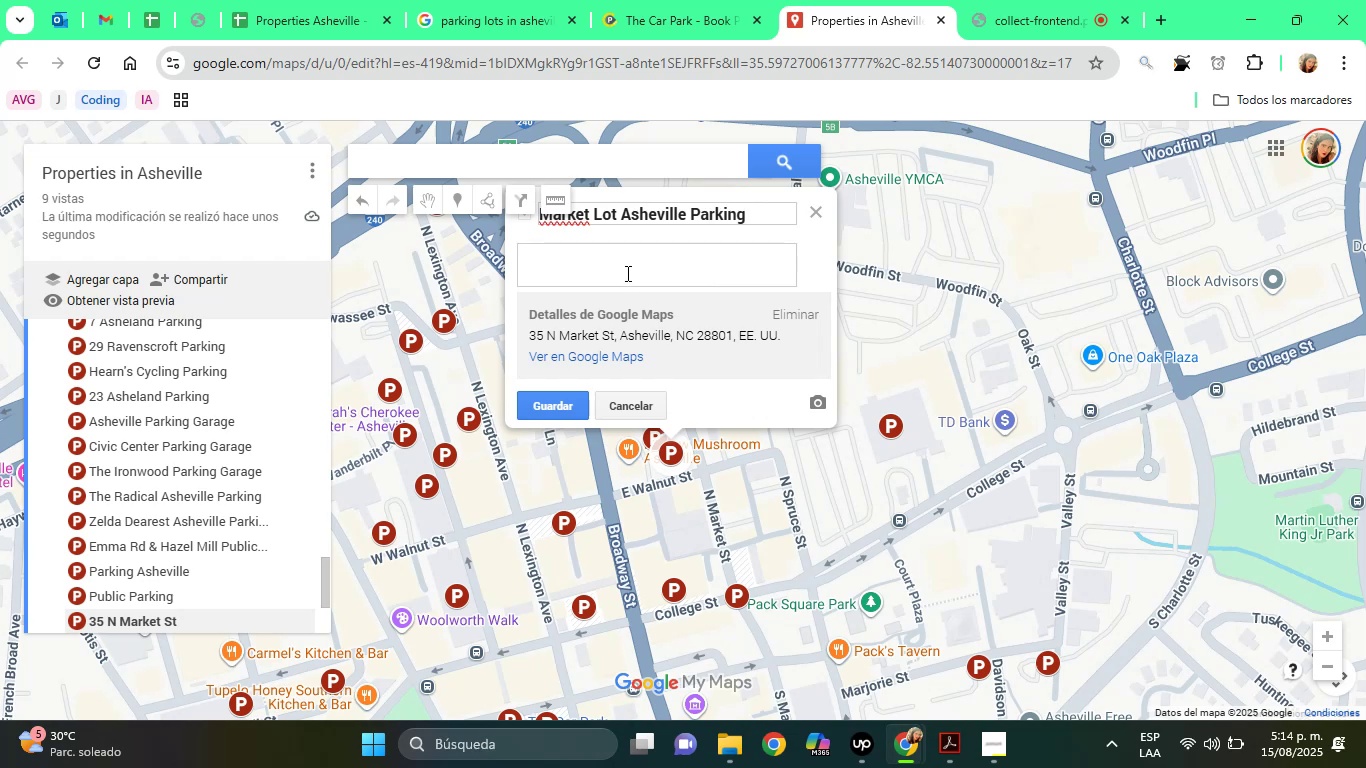 
left_click([626, 273])
 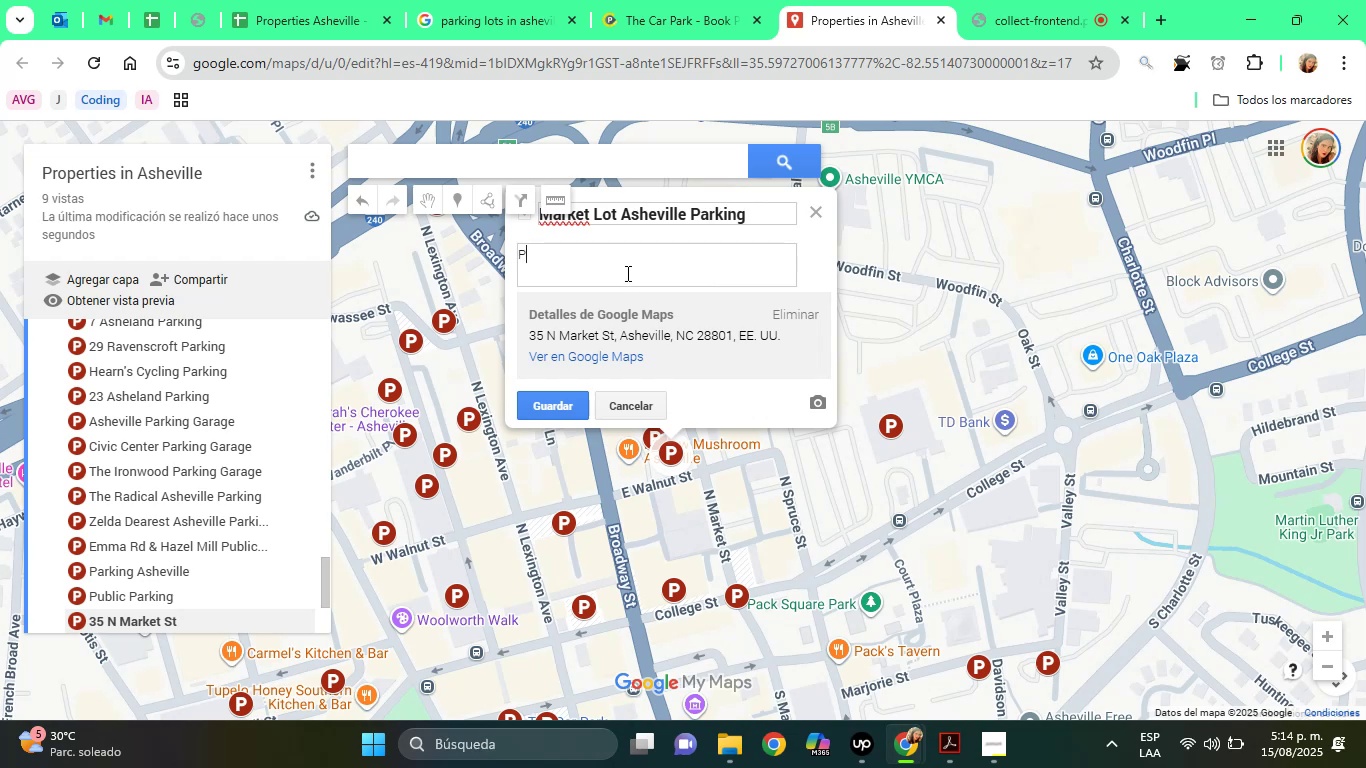 
type(arking Lot)
 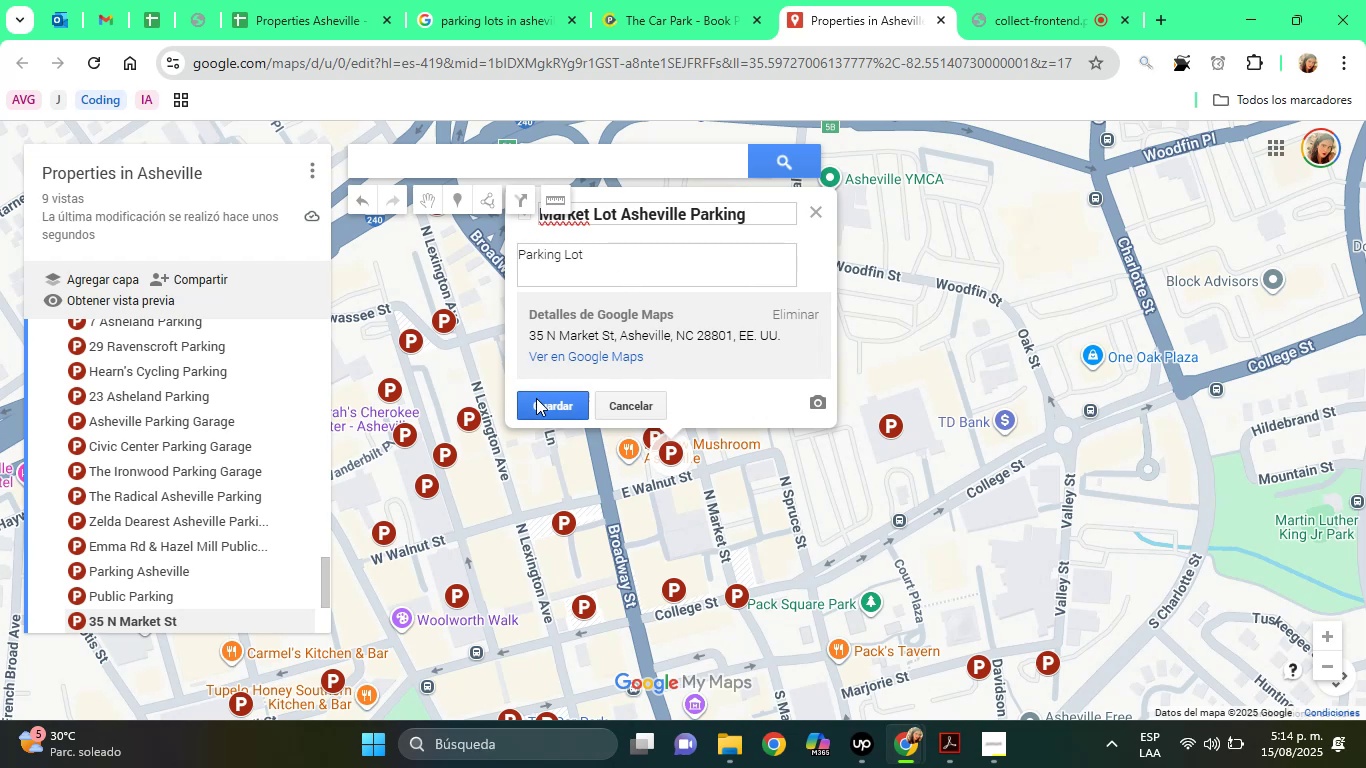 
left_click([532, 408])
 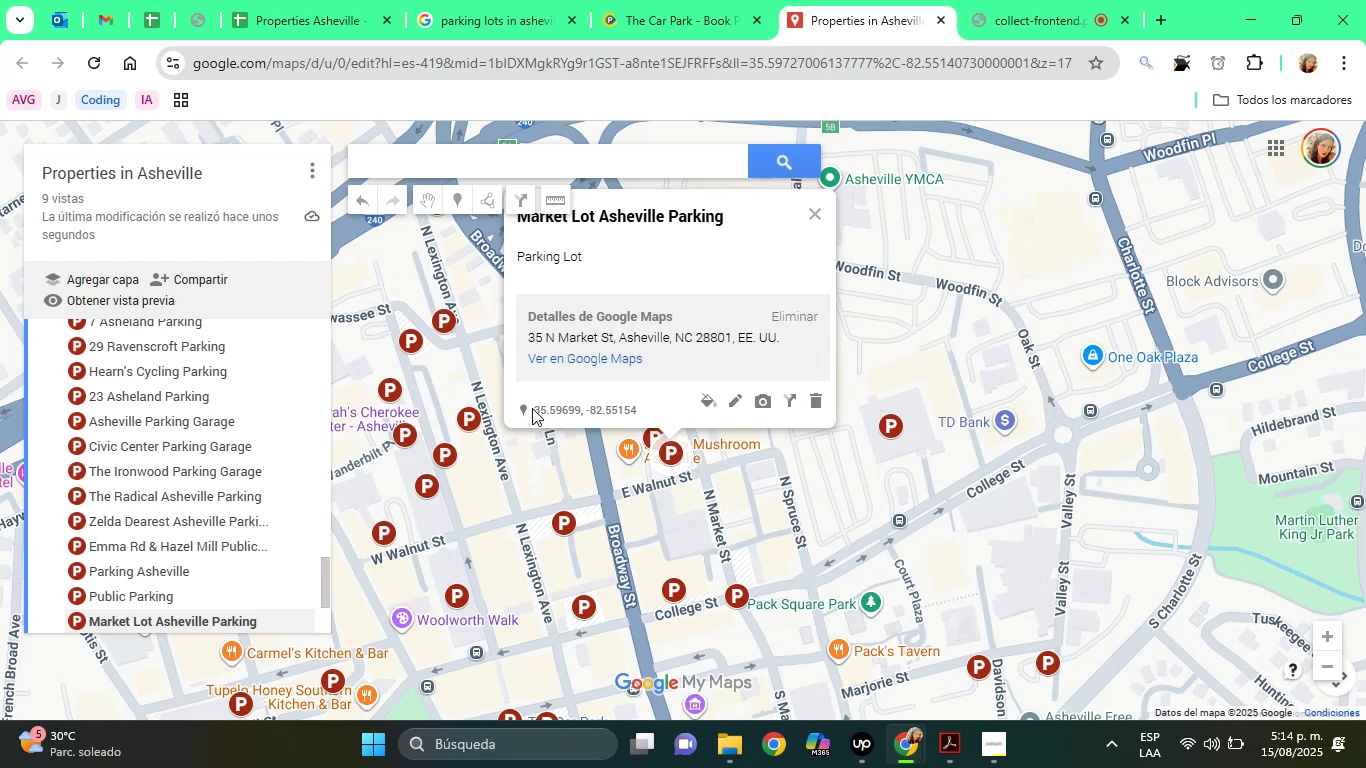 
wait(32.32)
 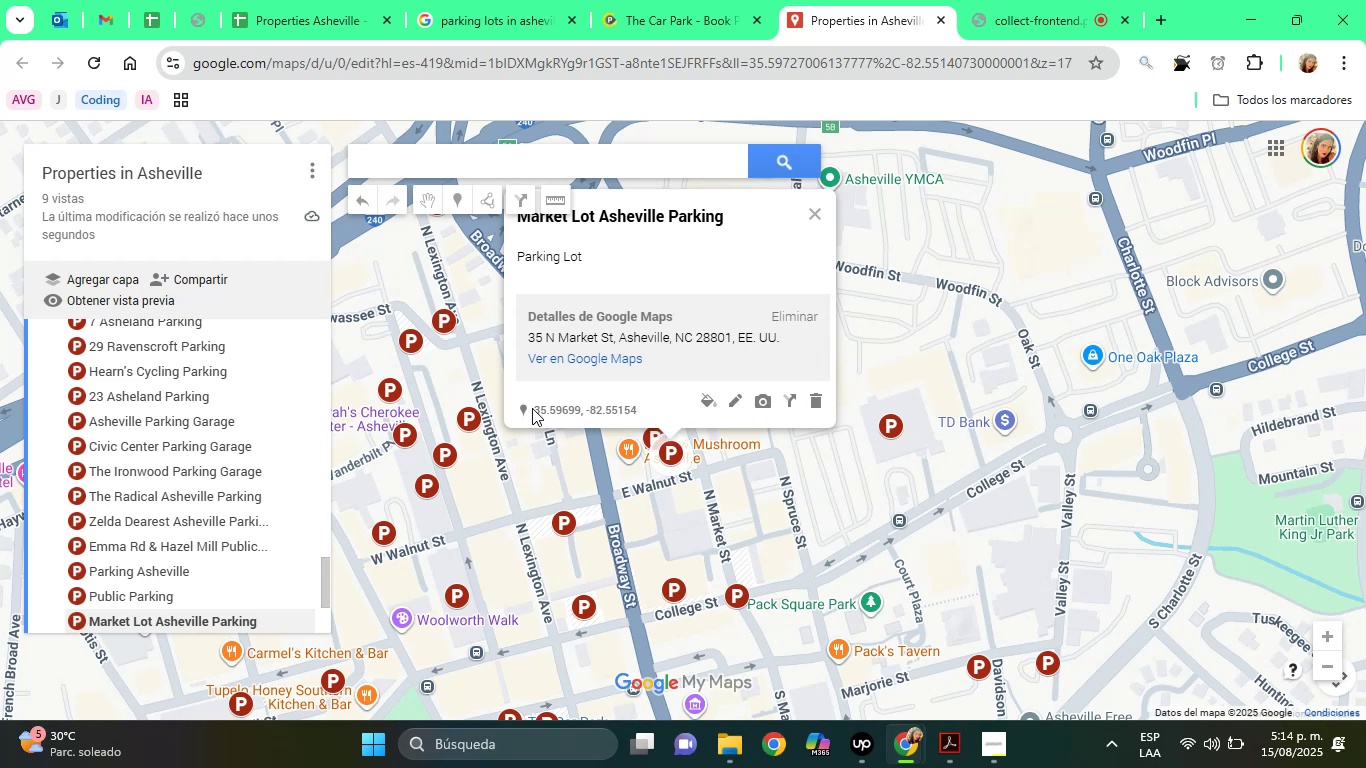 
left_click([581, 0])
 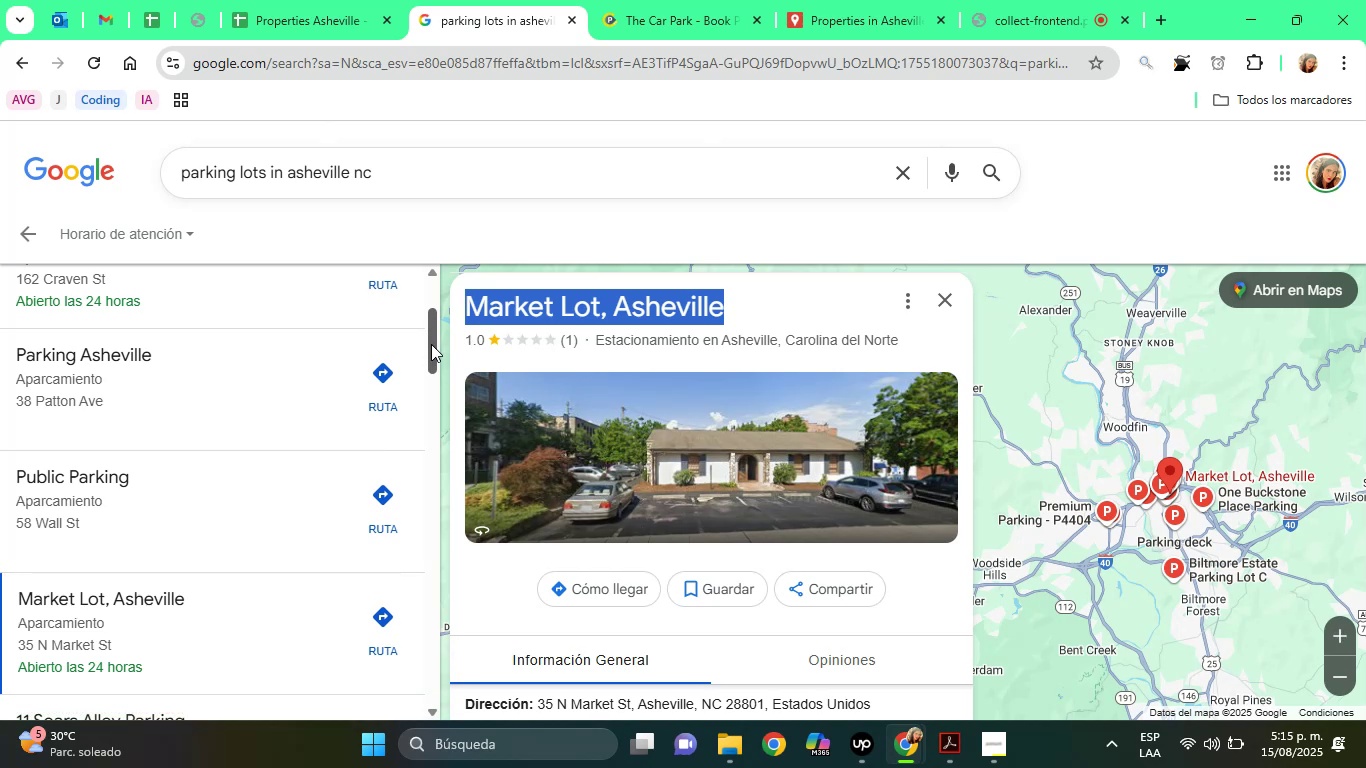 
left_click_drag(start_coordinate=[429, 341], to_coordinate=[435, 391])
 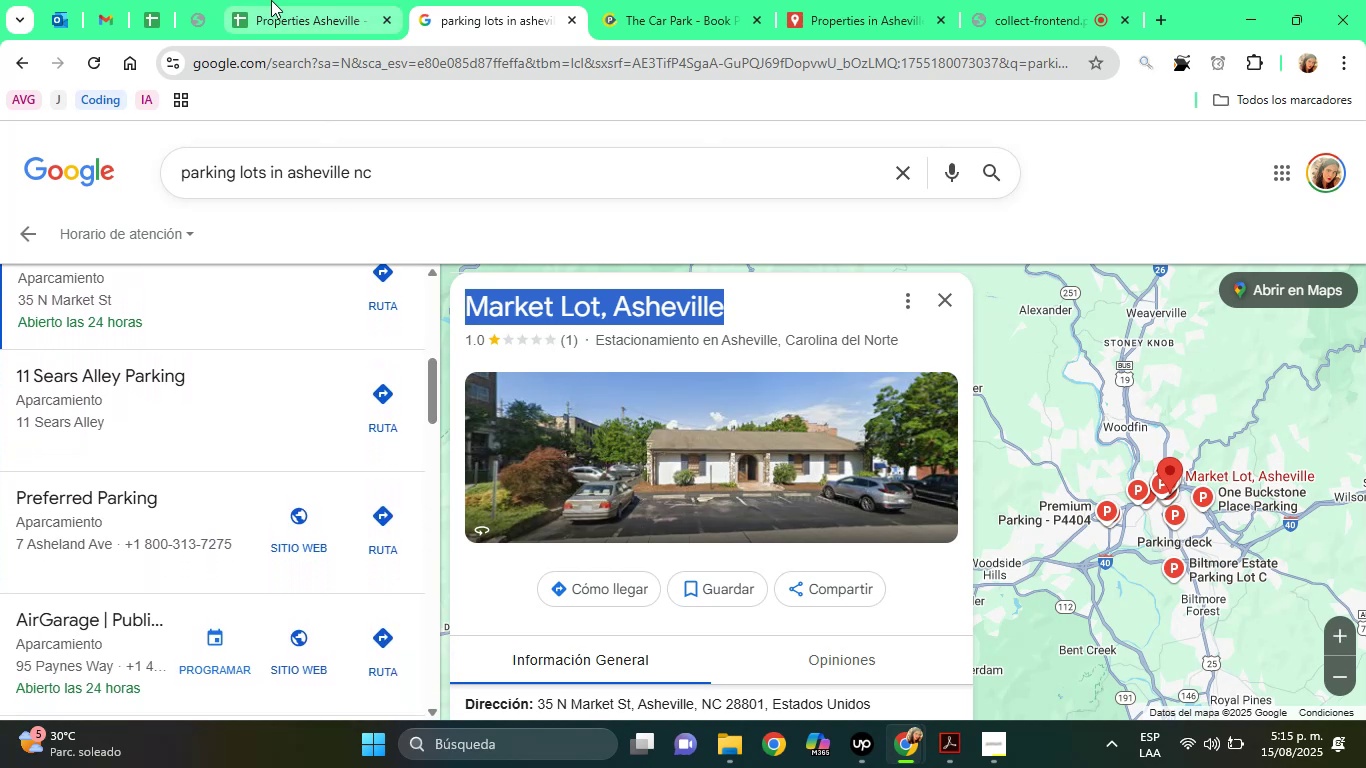 
left_click([271, 0])
 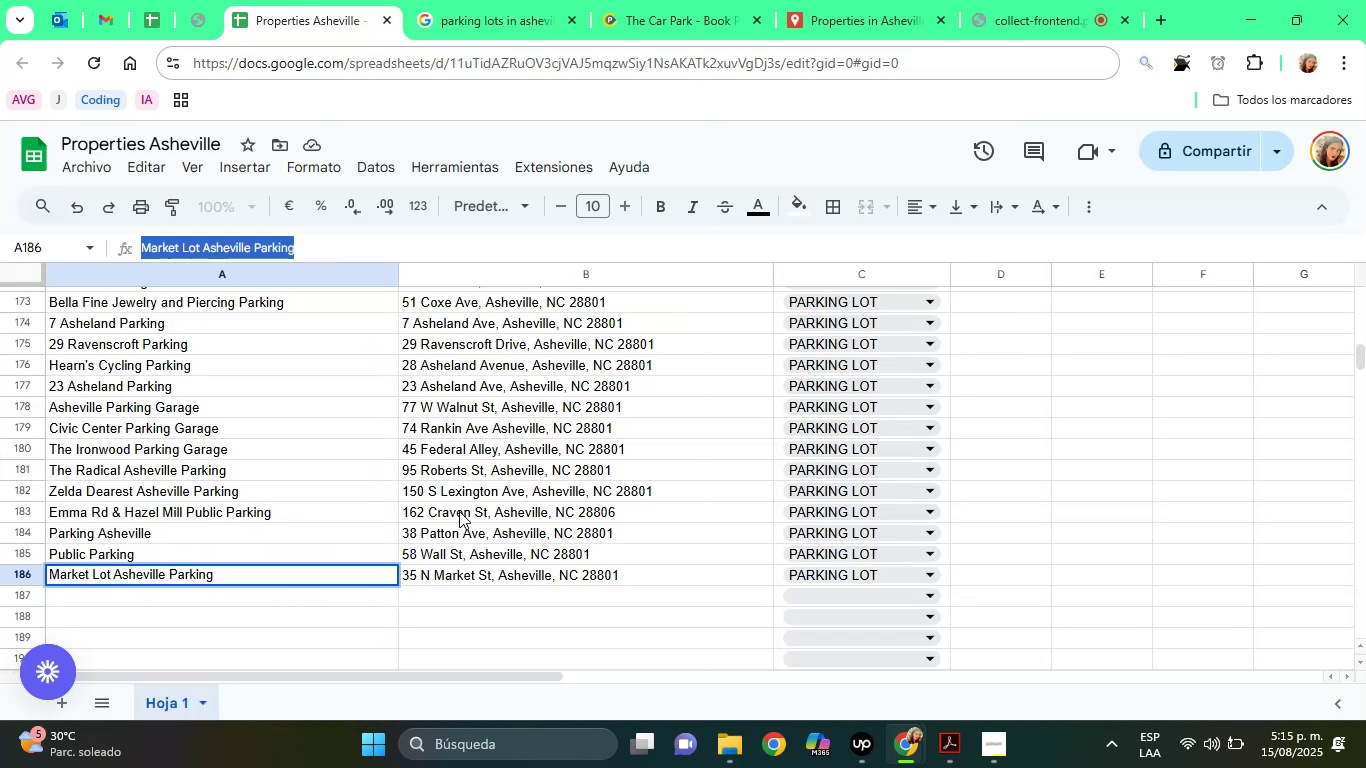 
left_click([459, 511])
 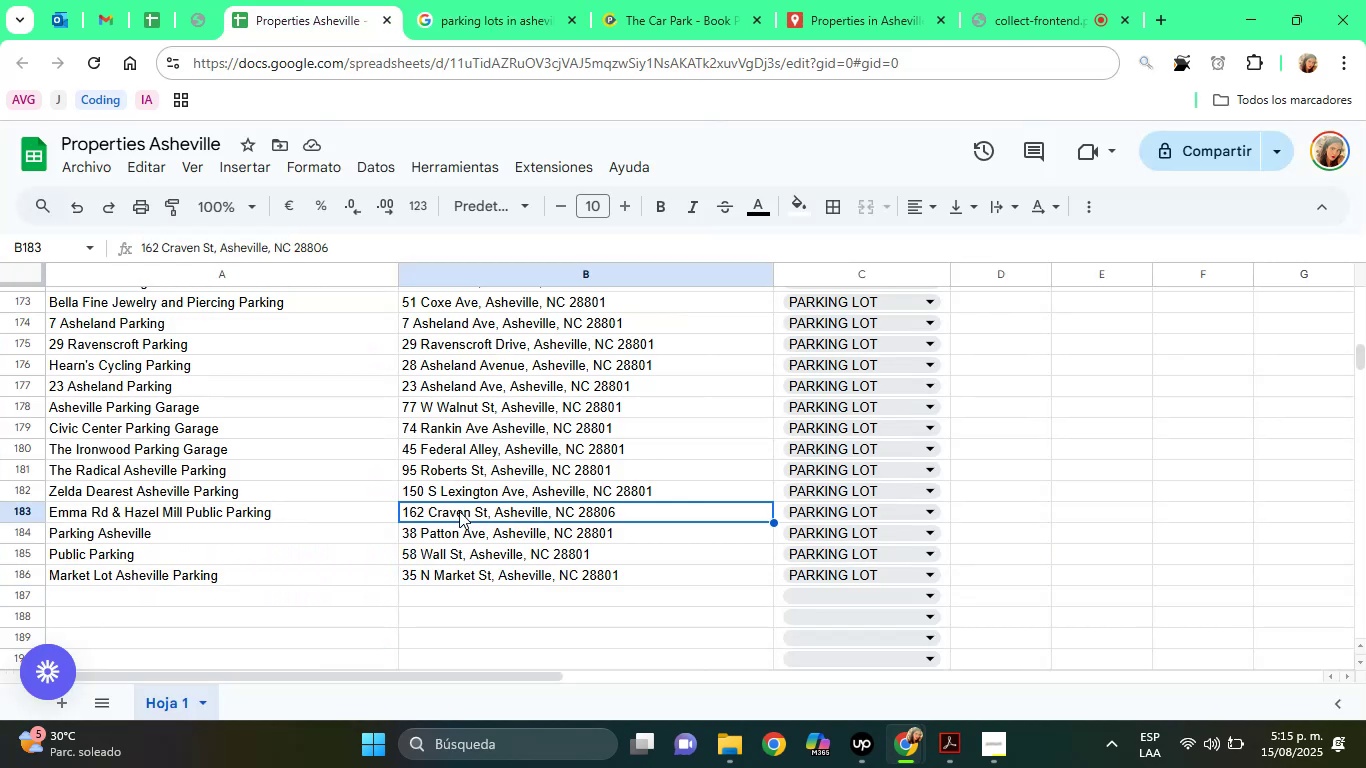 
hold_key(key=ArrowUp, duration=0.9)
 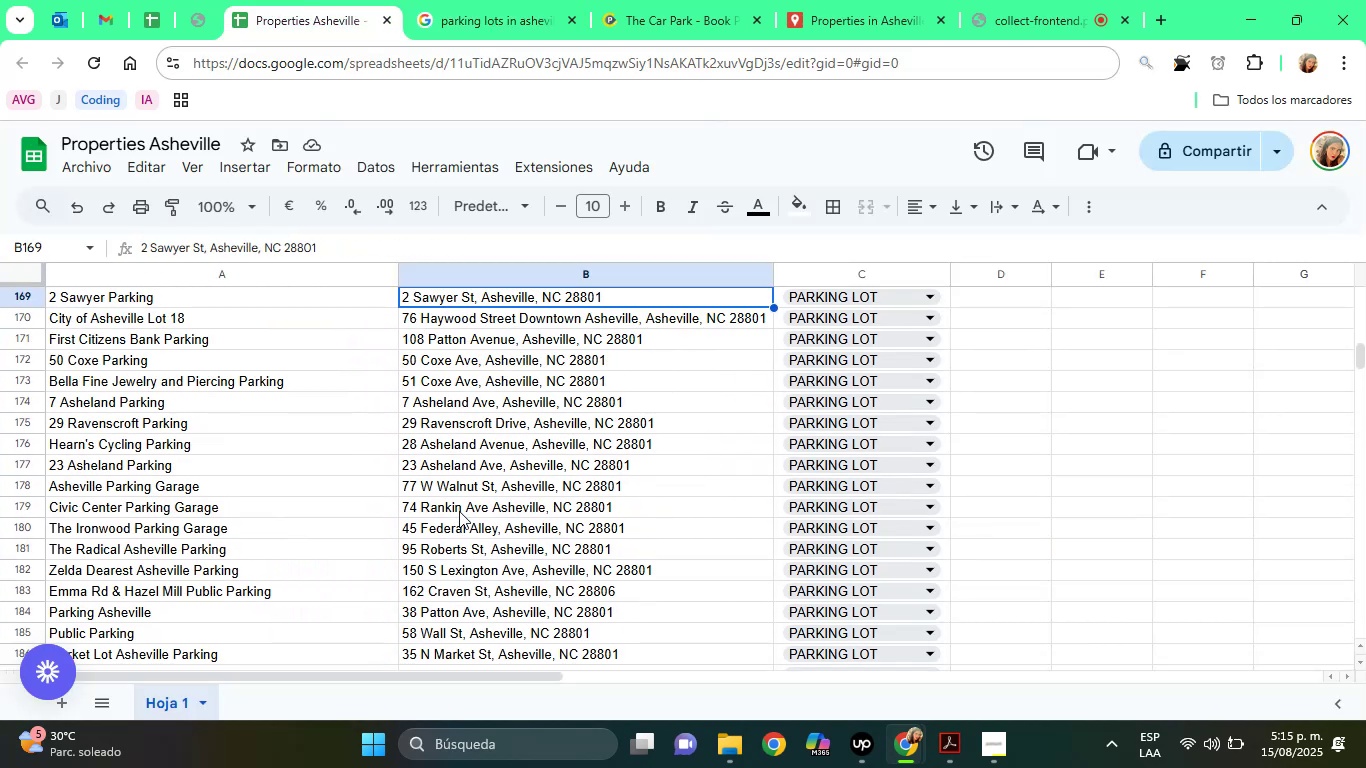 
key(ArrowUp)
 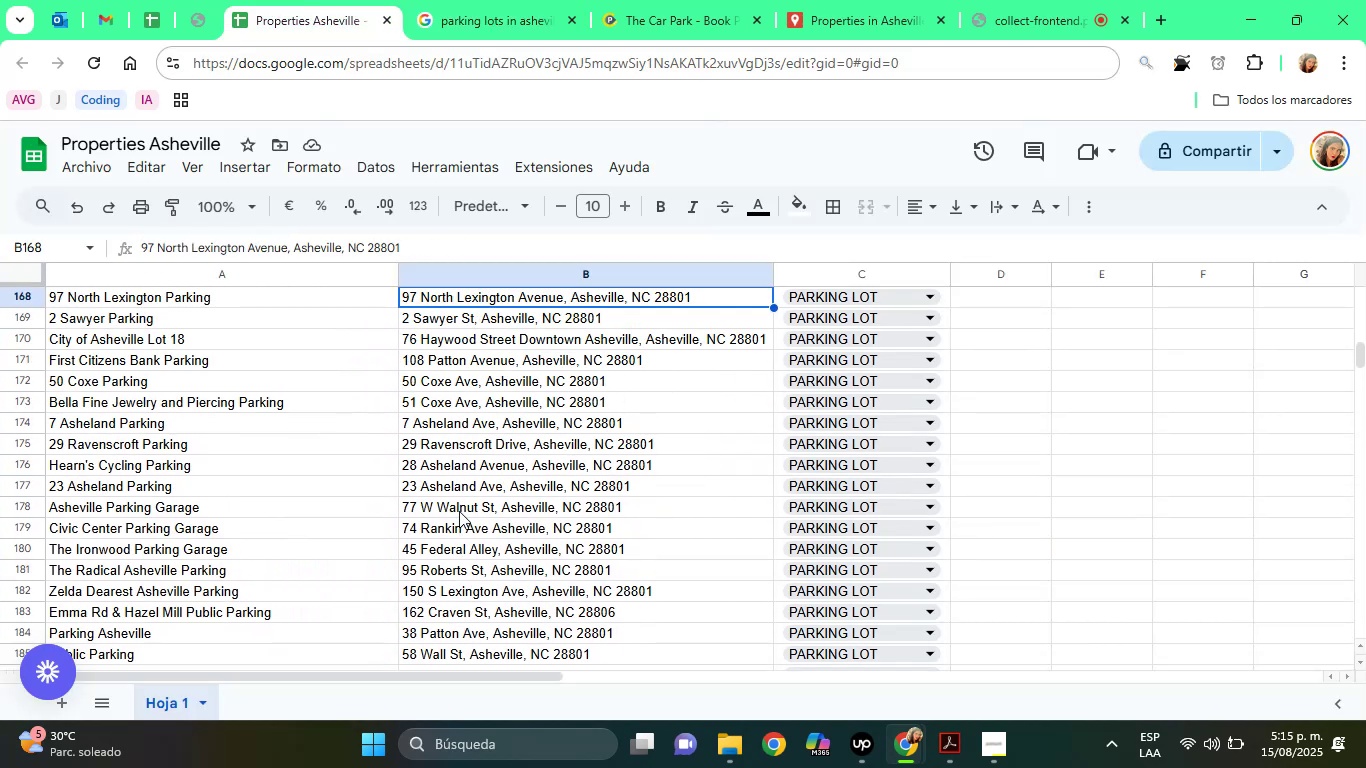 
key(ArrowUp)
 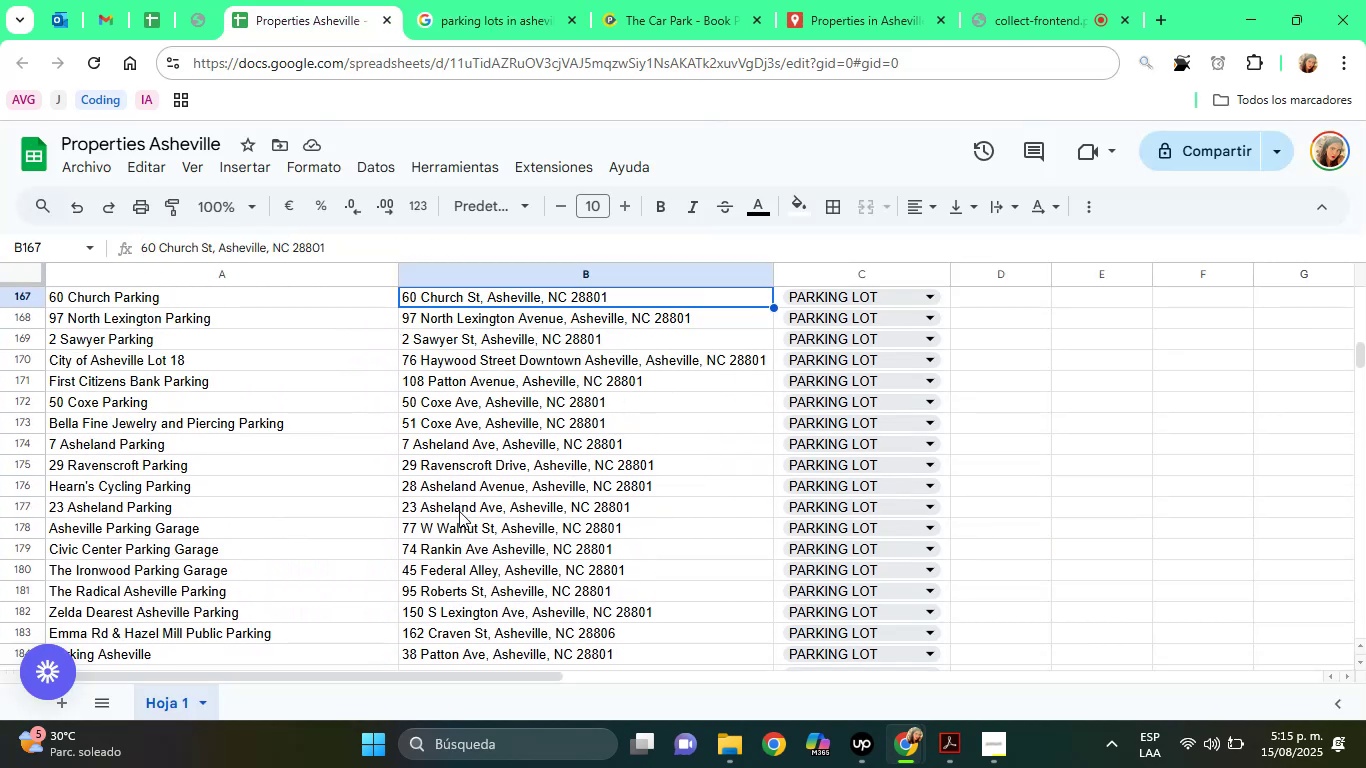 
key(ArrowUp)
 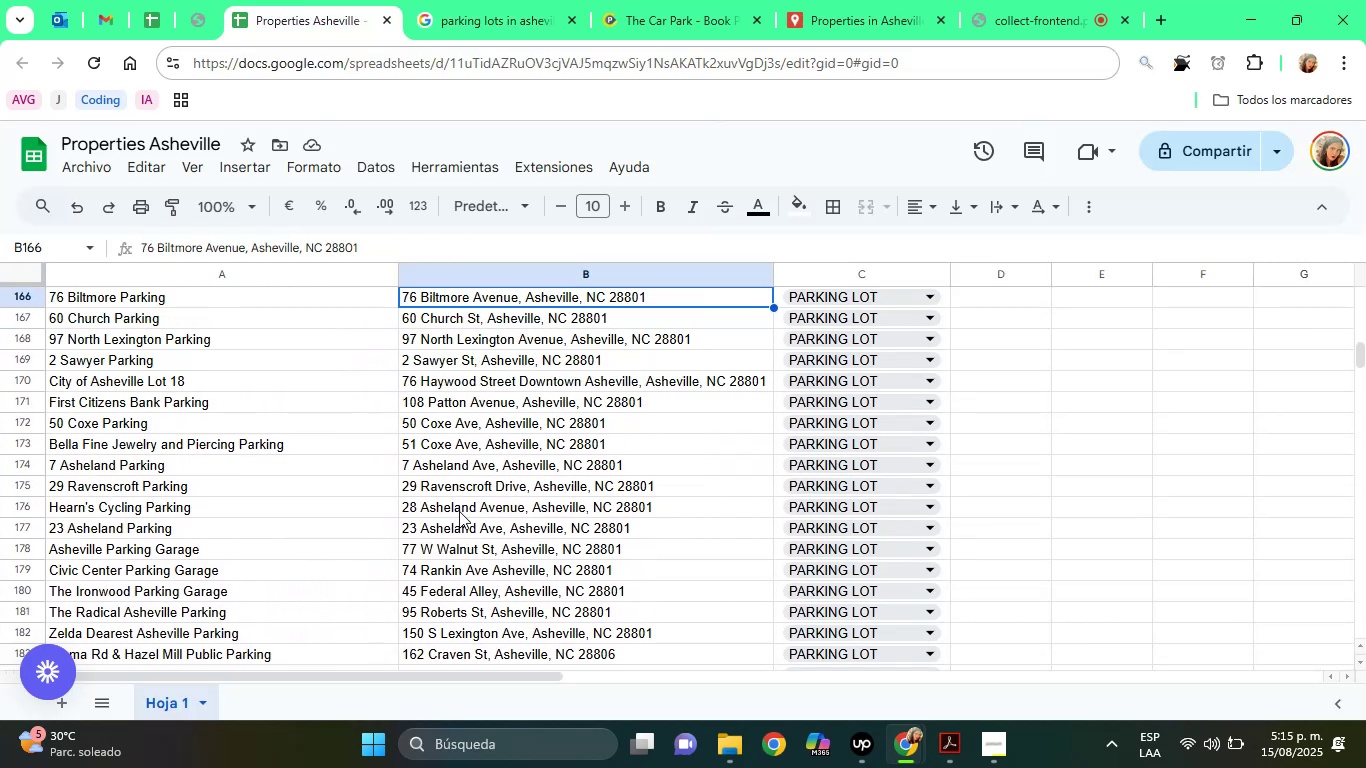 
key(ArrowUp)
 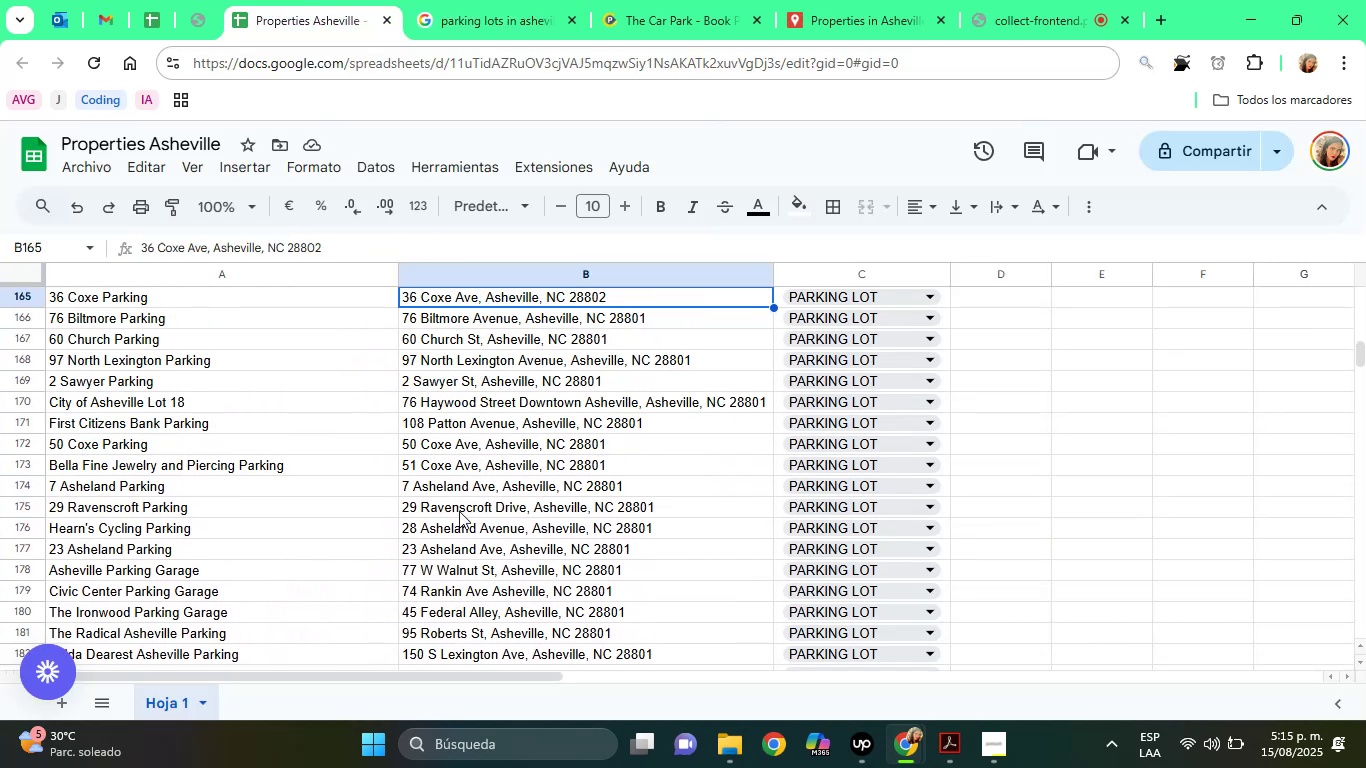 
key(ArrowUp)
 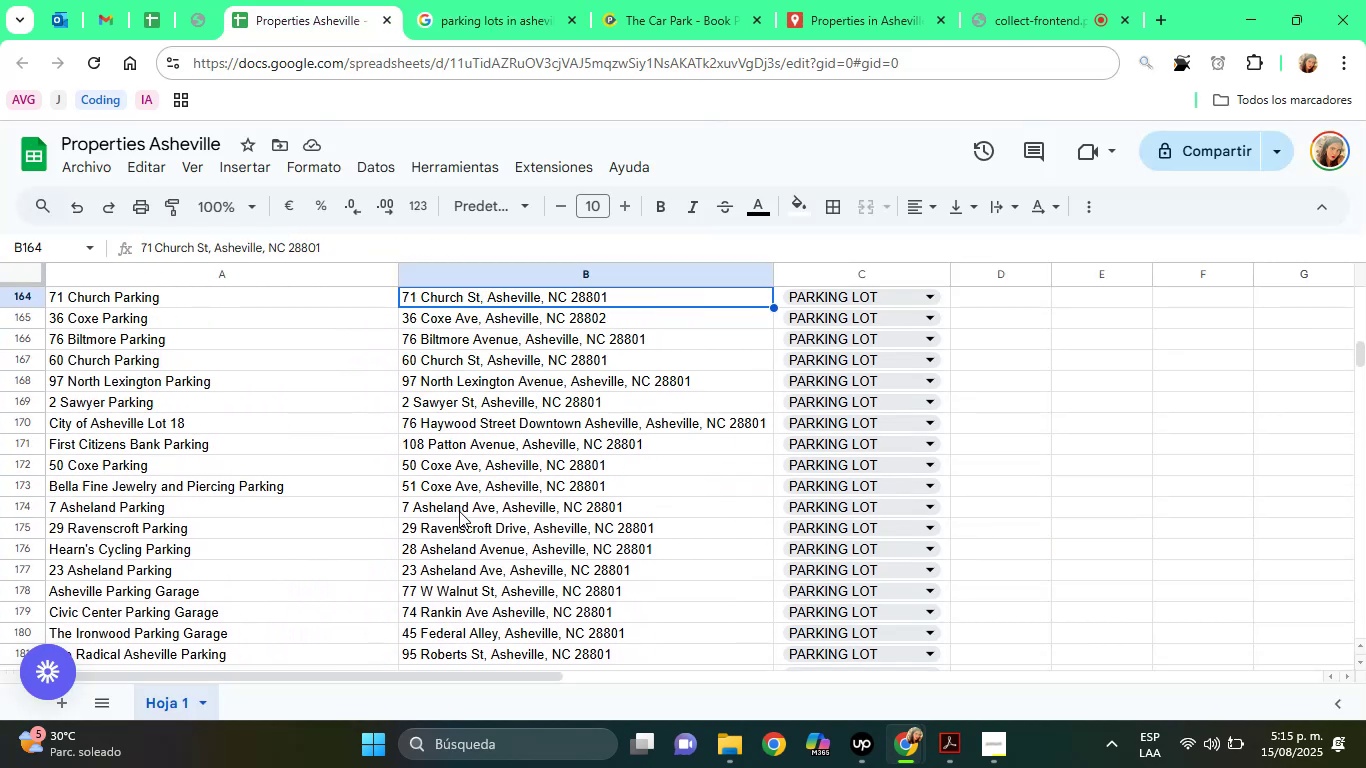 
key(ArrowUp)
 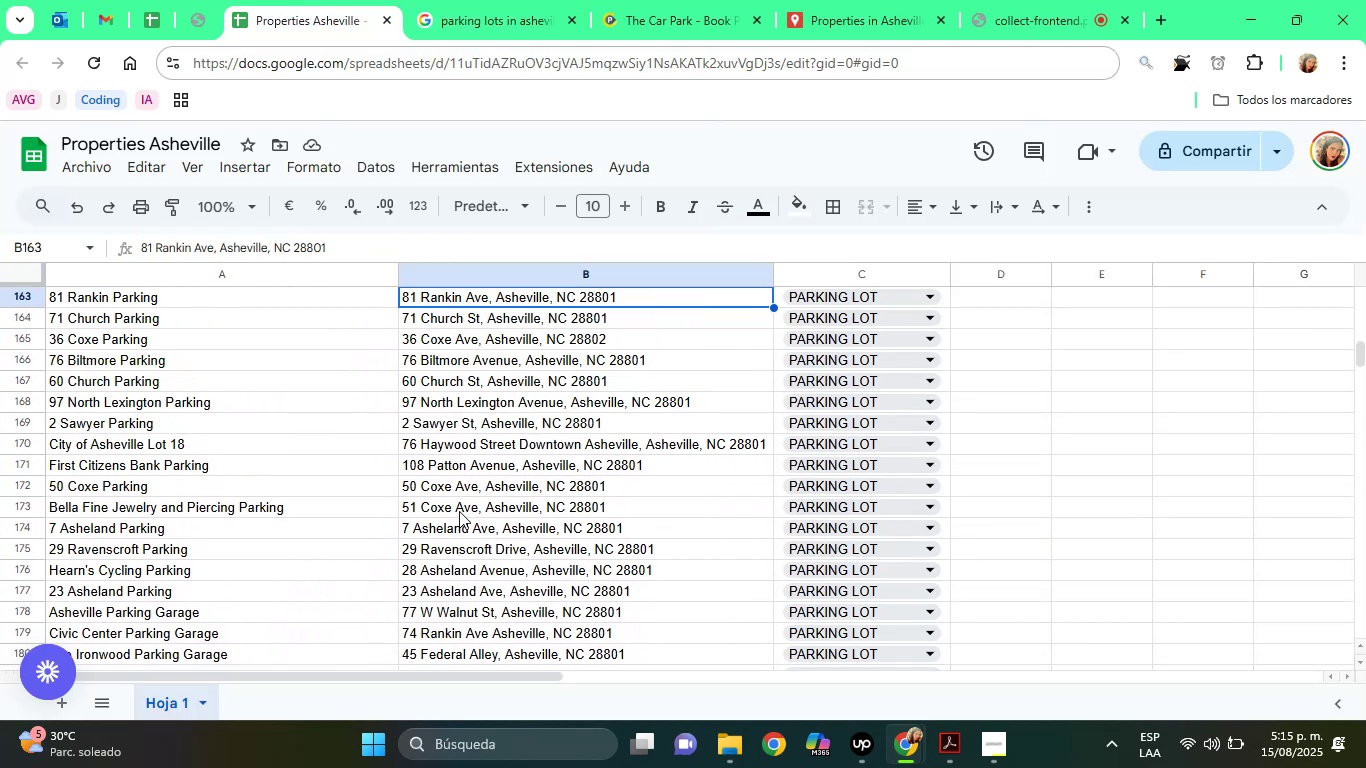 
key(ArrowUp)
 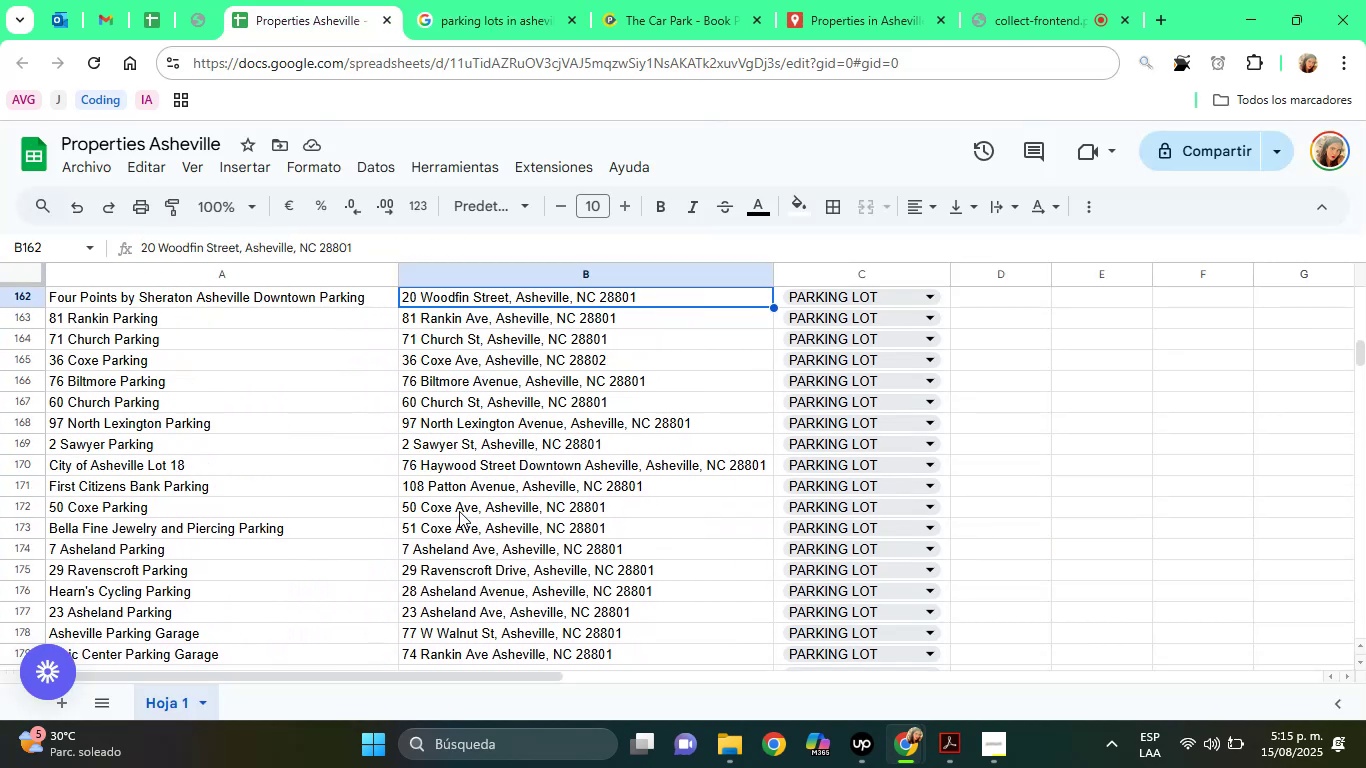 
key(ArrowUp)
 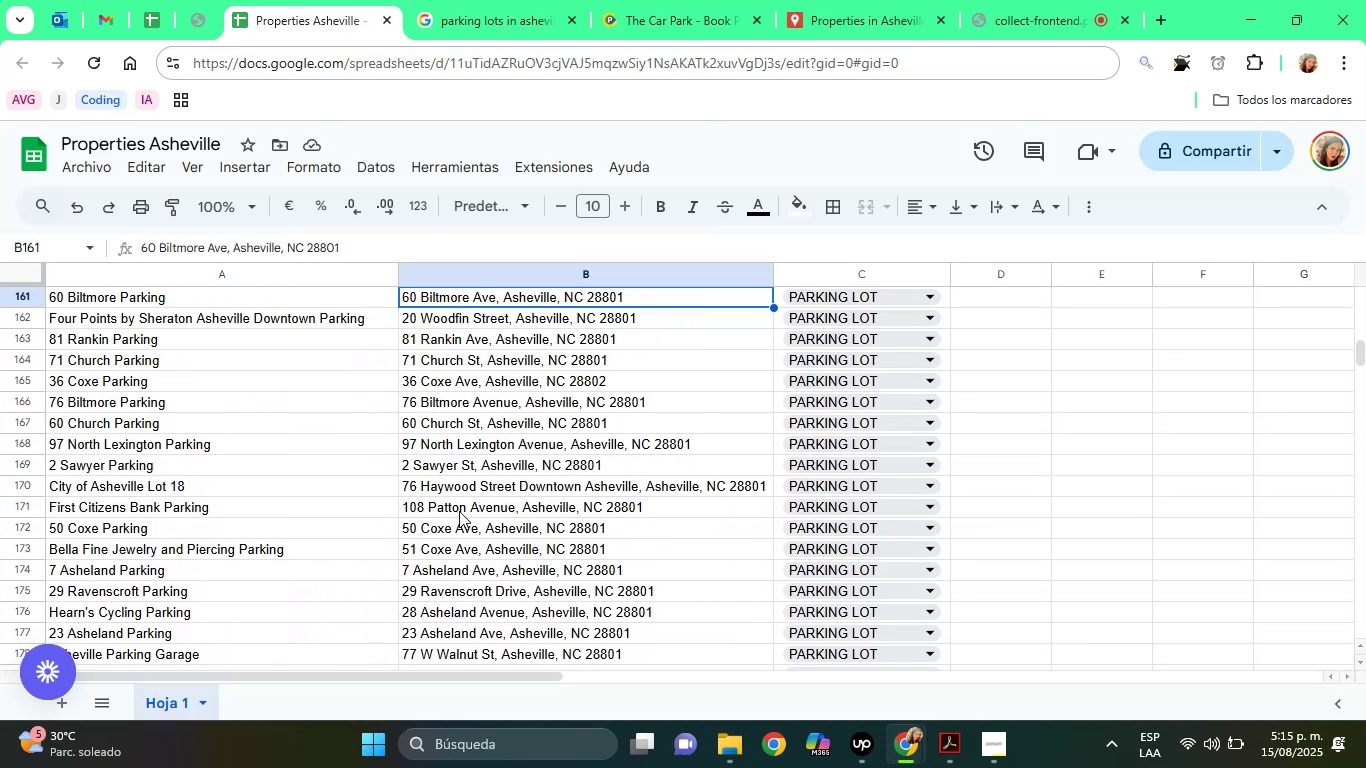 
key(ArrowUp)
 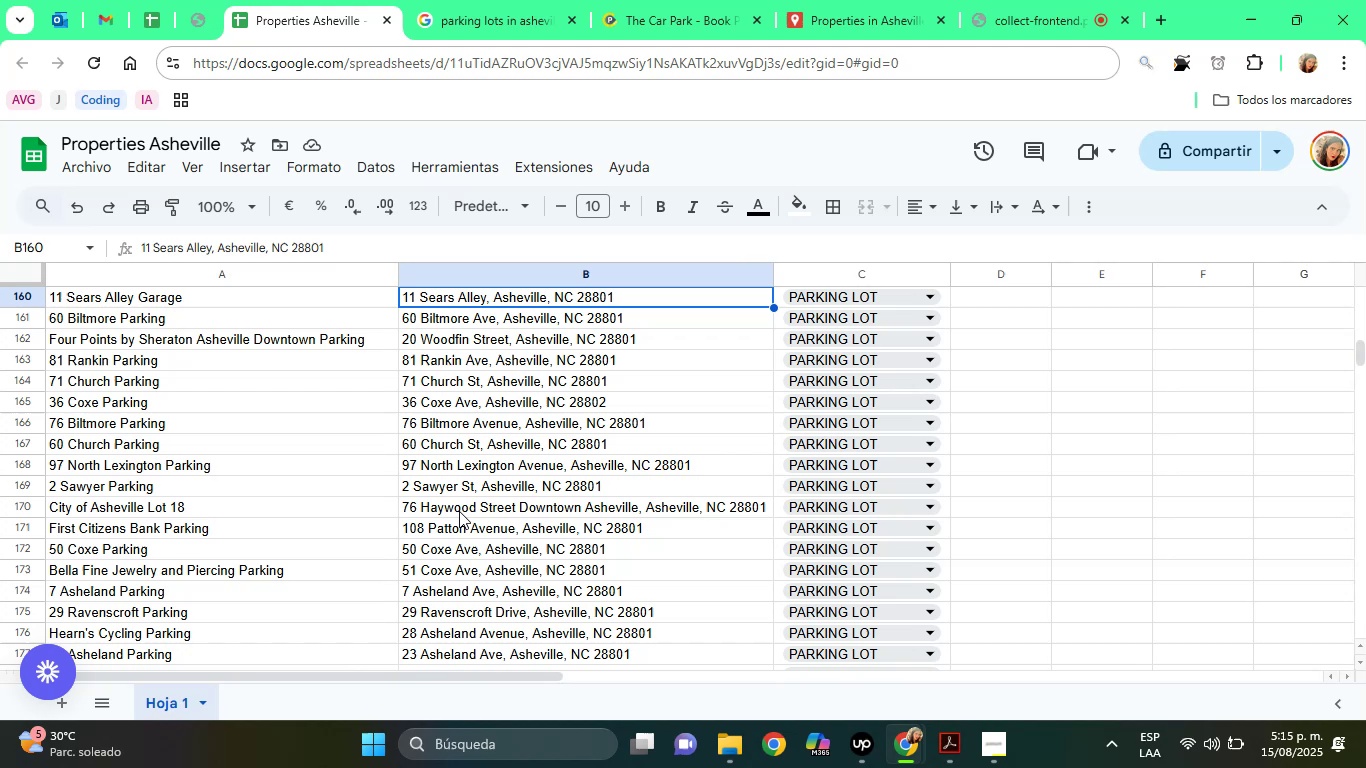 
key(ArrowUp)
 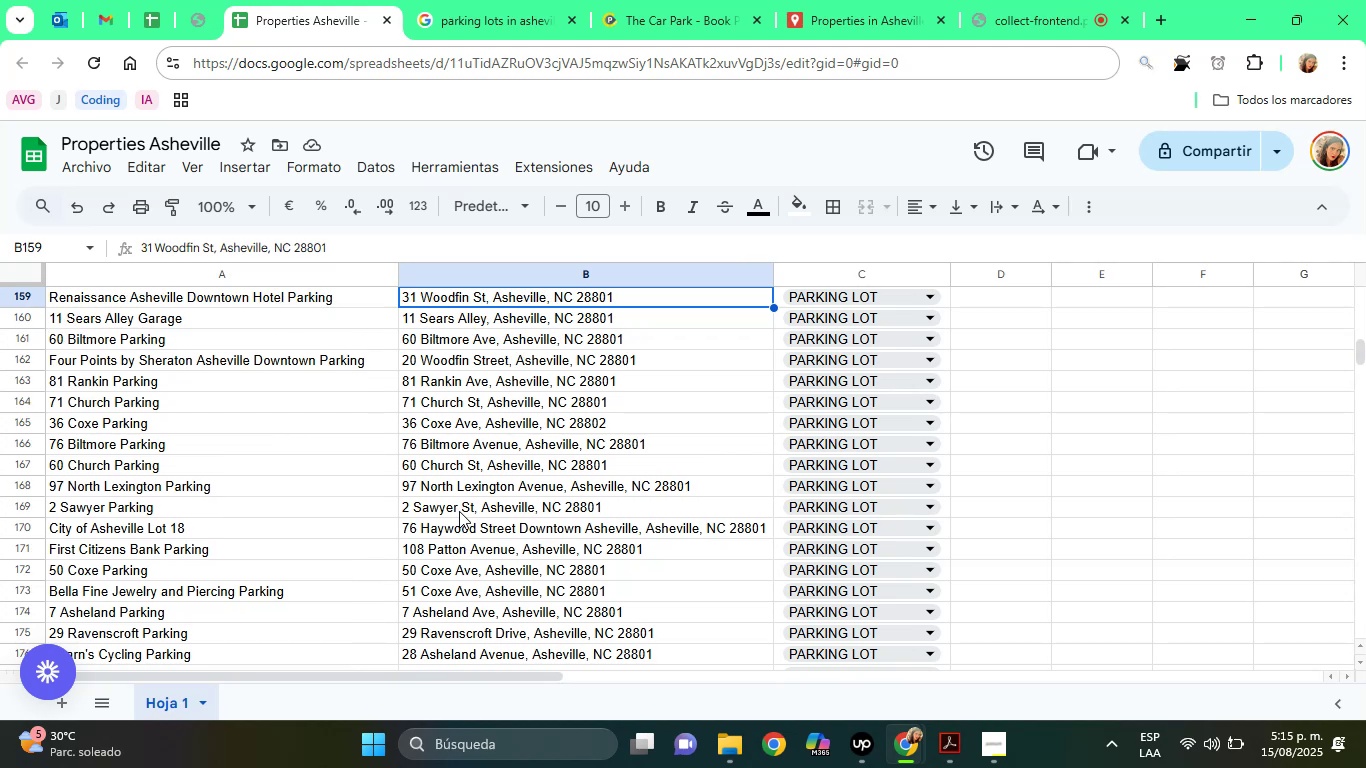 
key(ArrowDown)
 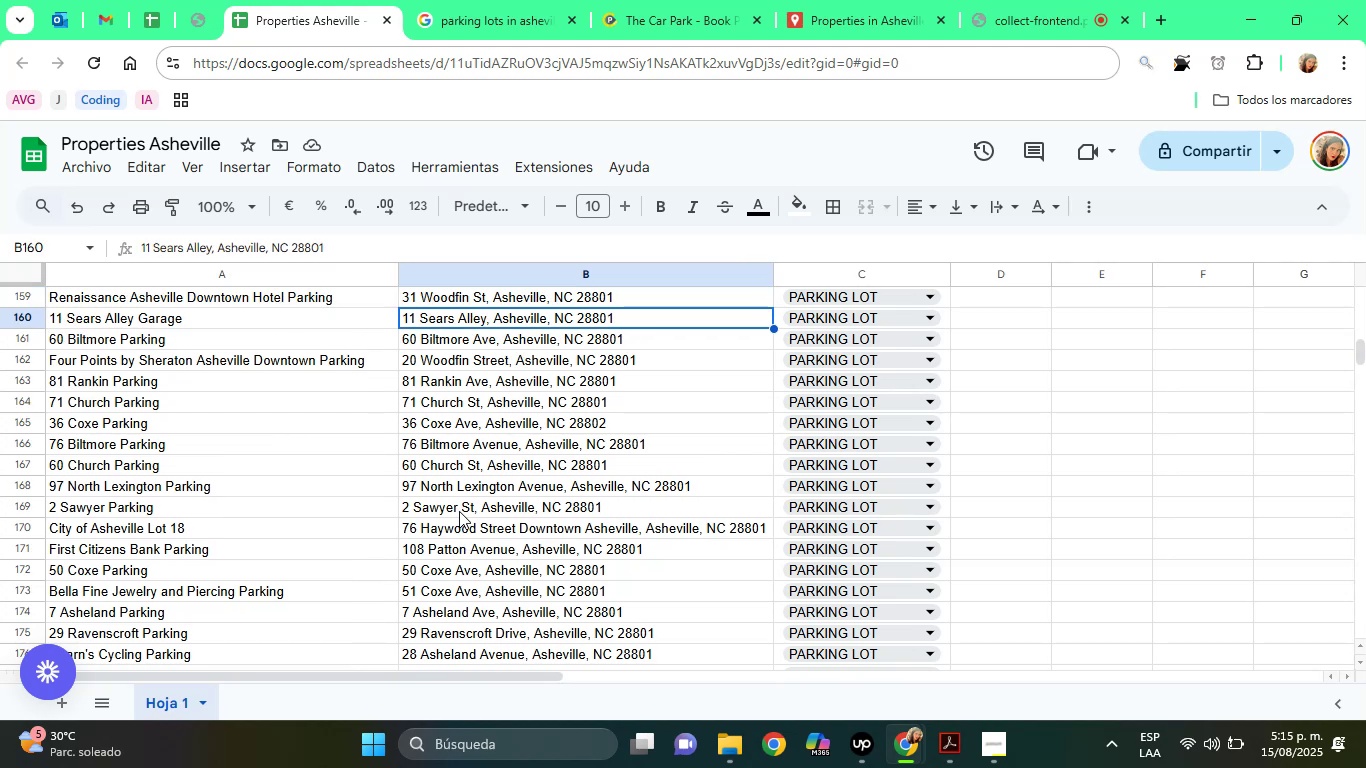 
key(ArrowUp)
 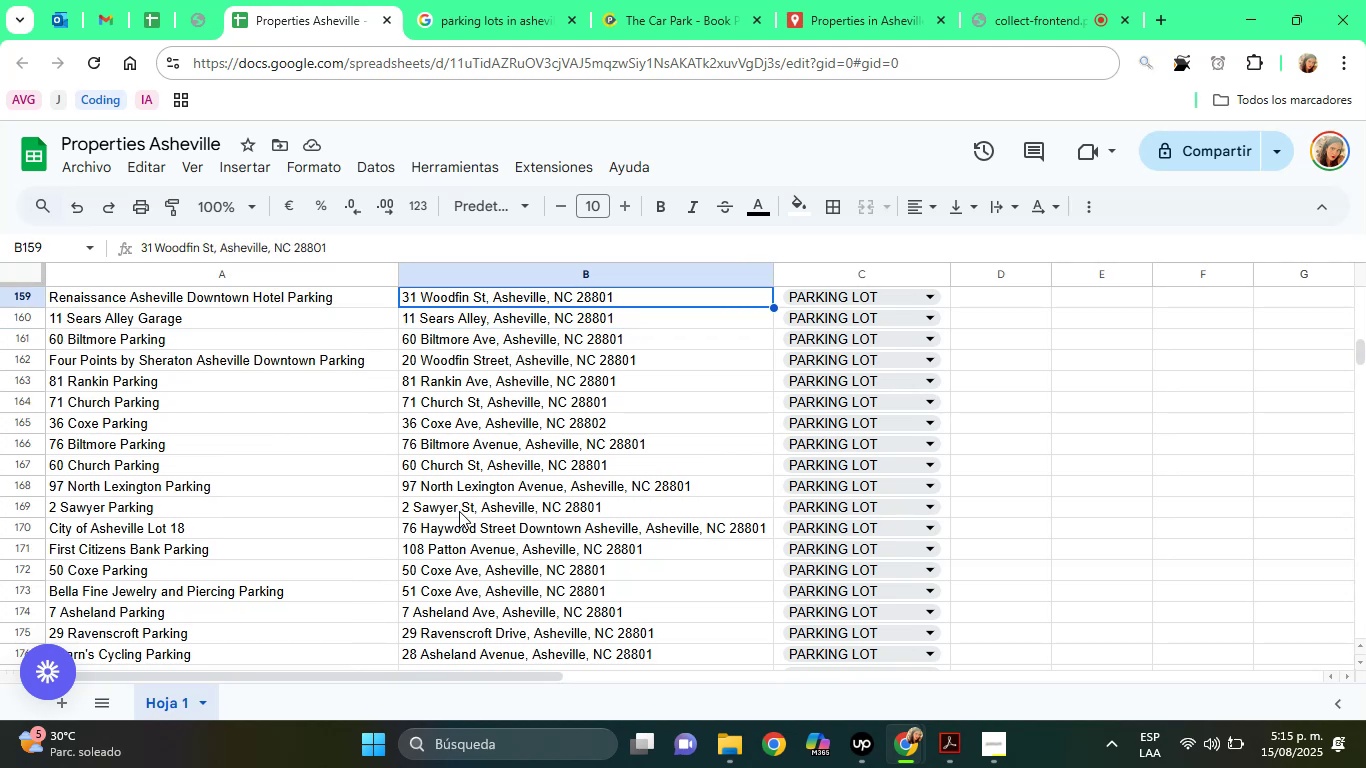 
key(ArrowUp)
 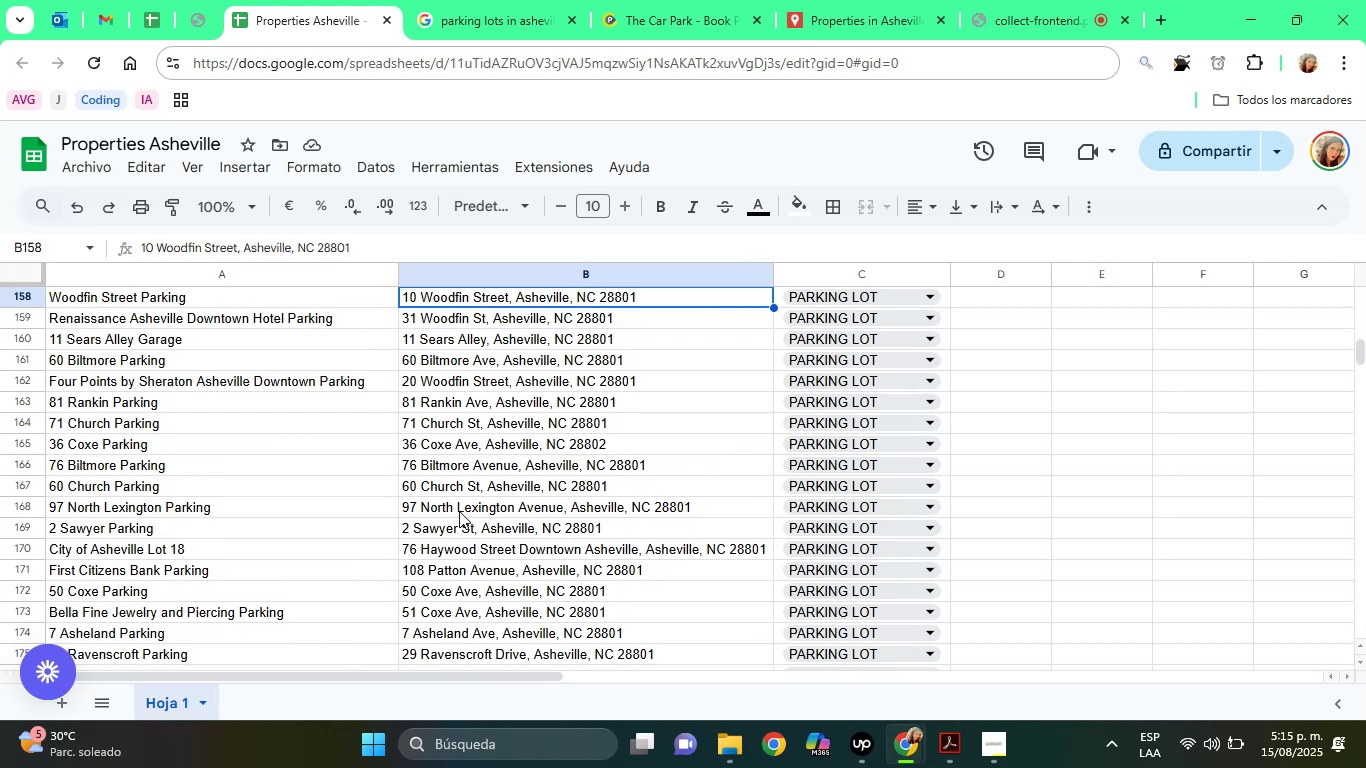 
key(ArrowUp)
 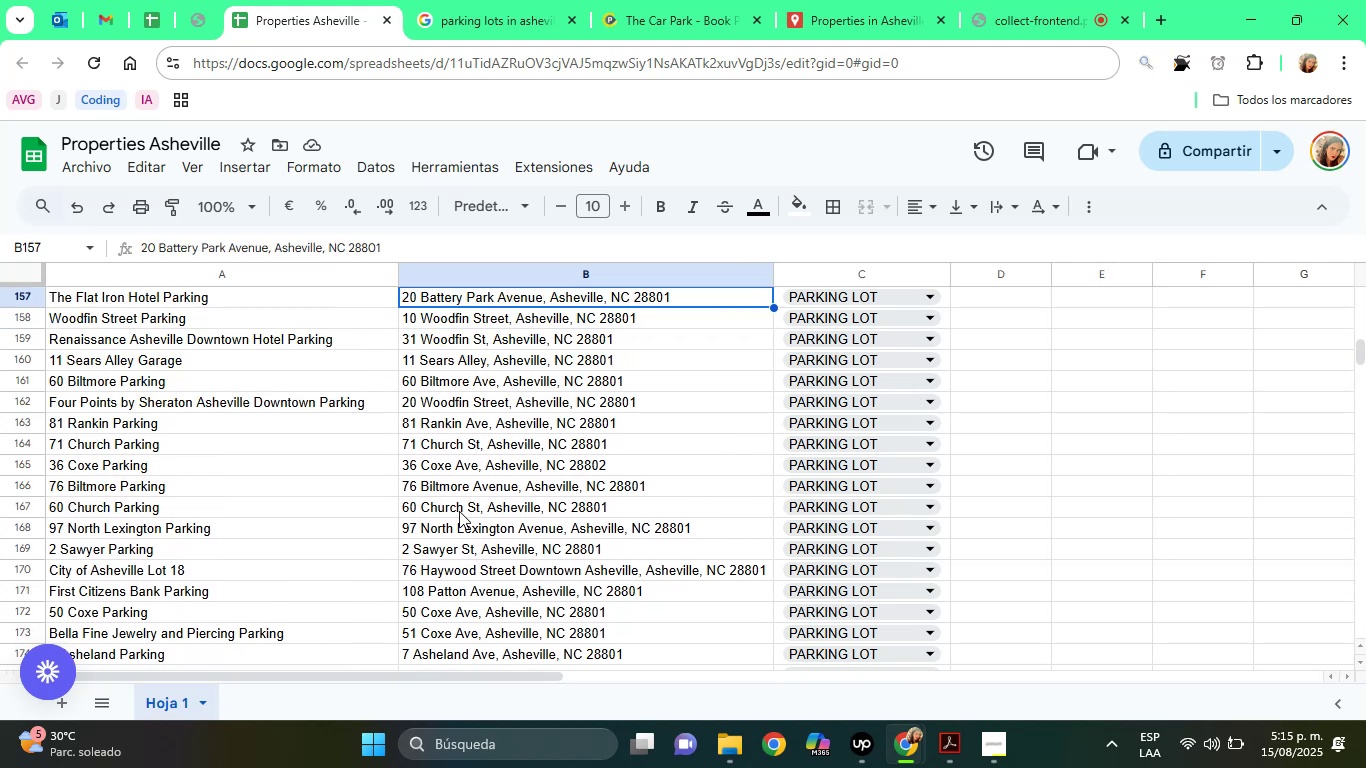 
key(ArrowUp)
 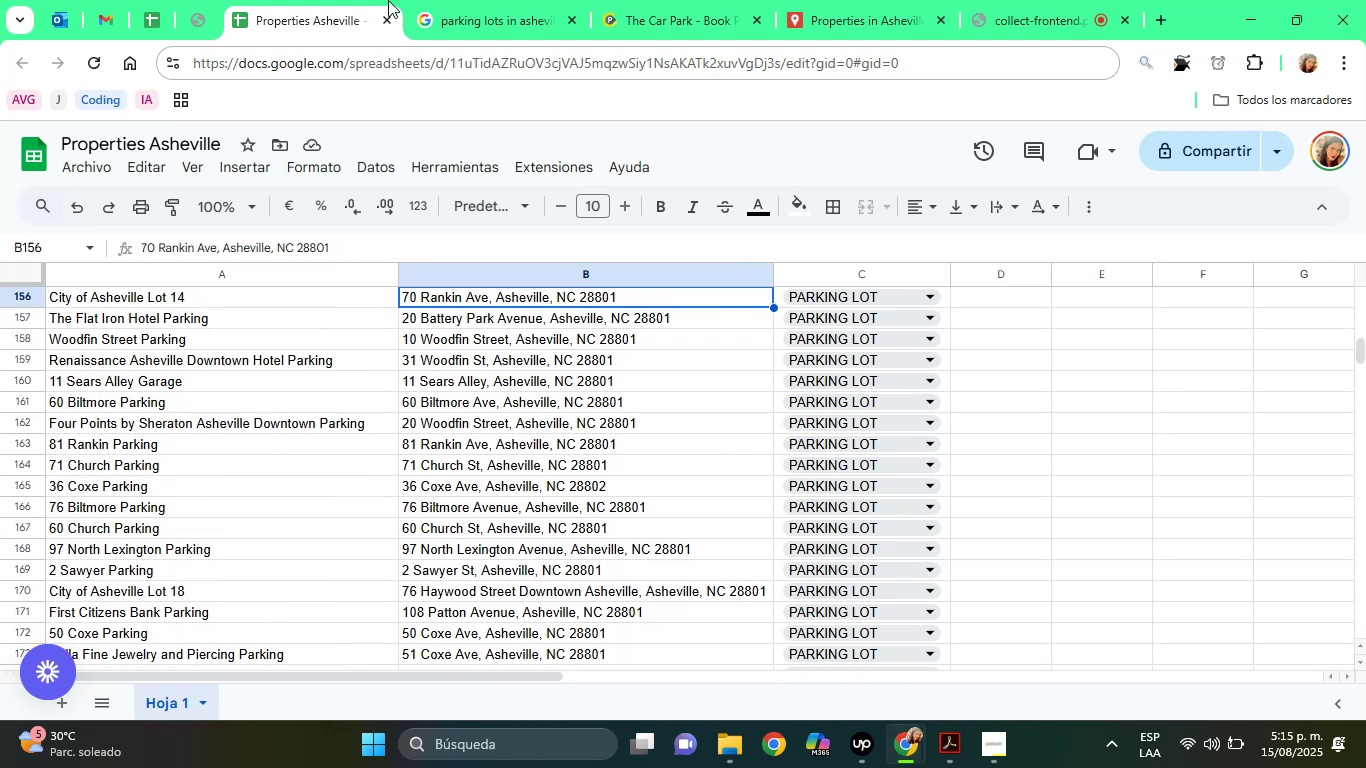 
left_click([458, 0])
 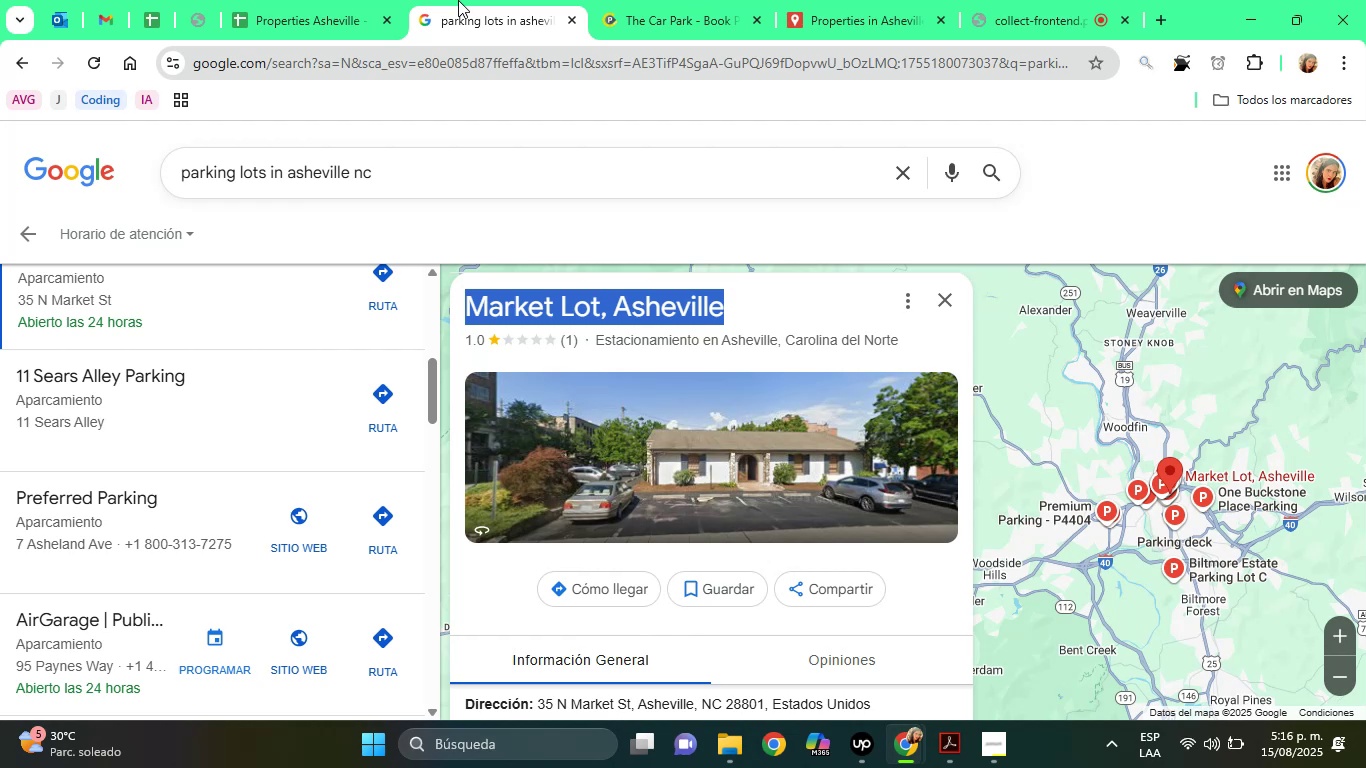 
wait(58.45)
 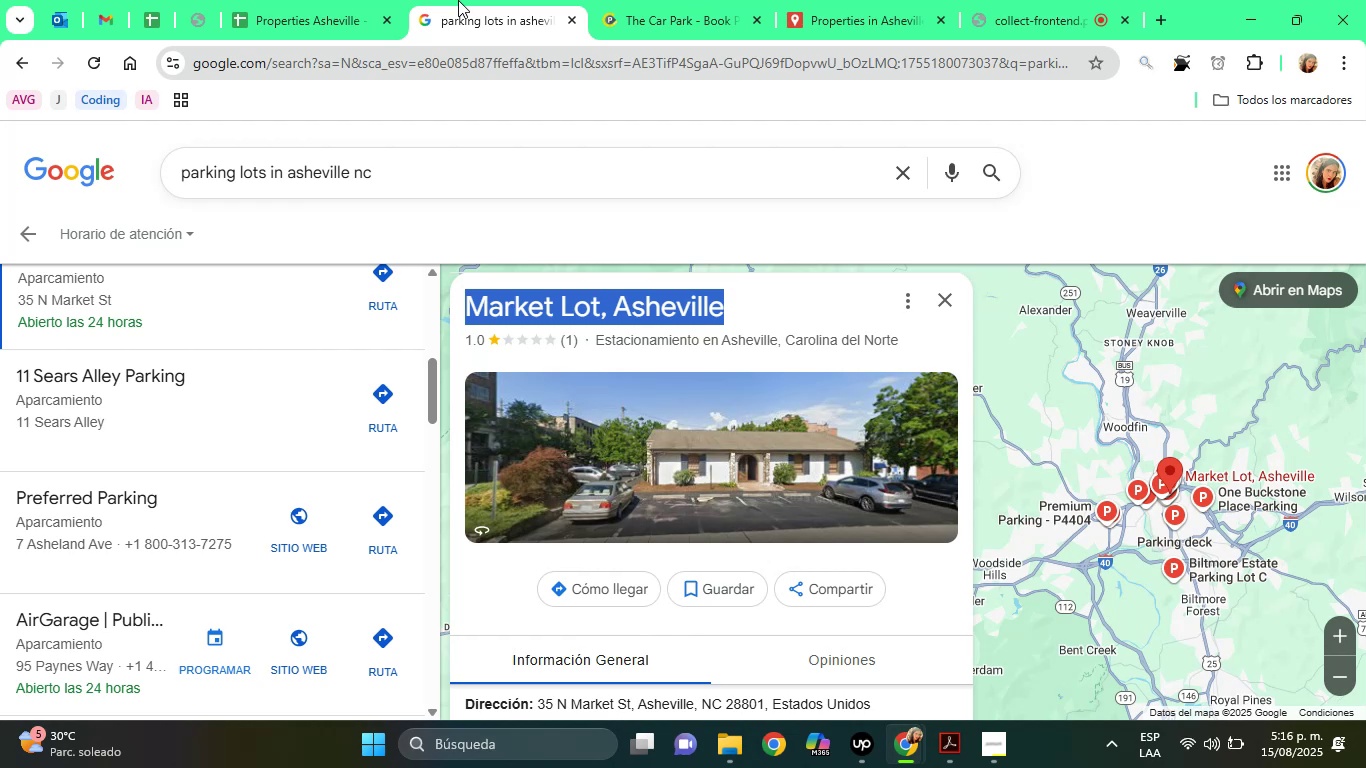 
left_click([494, 616])
 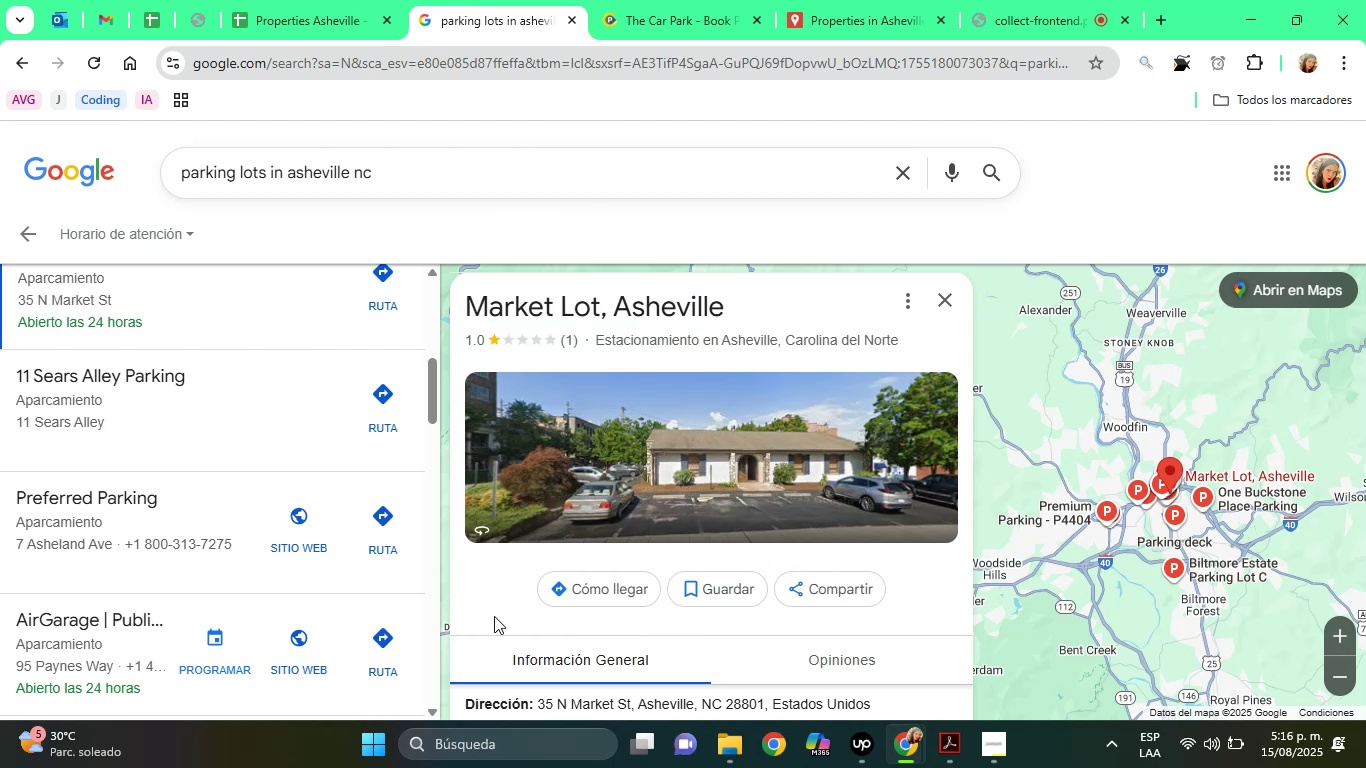 
key(ArrowDown)
 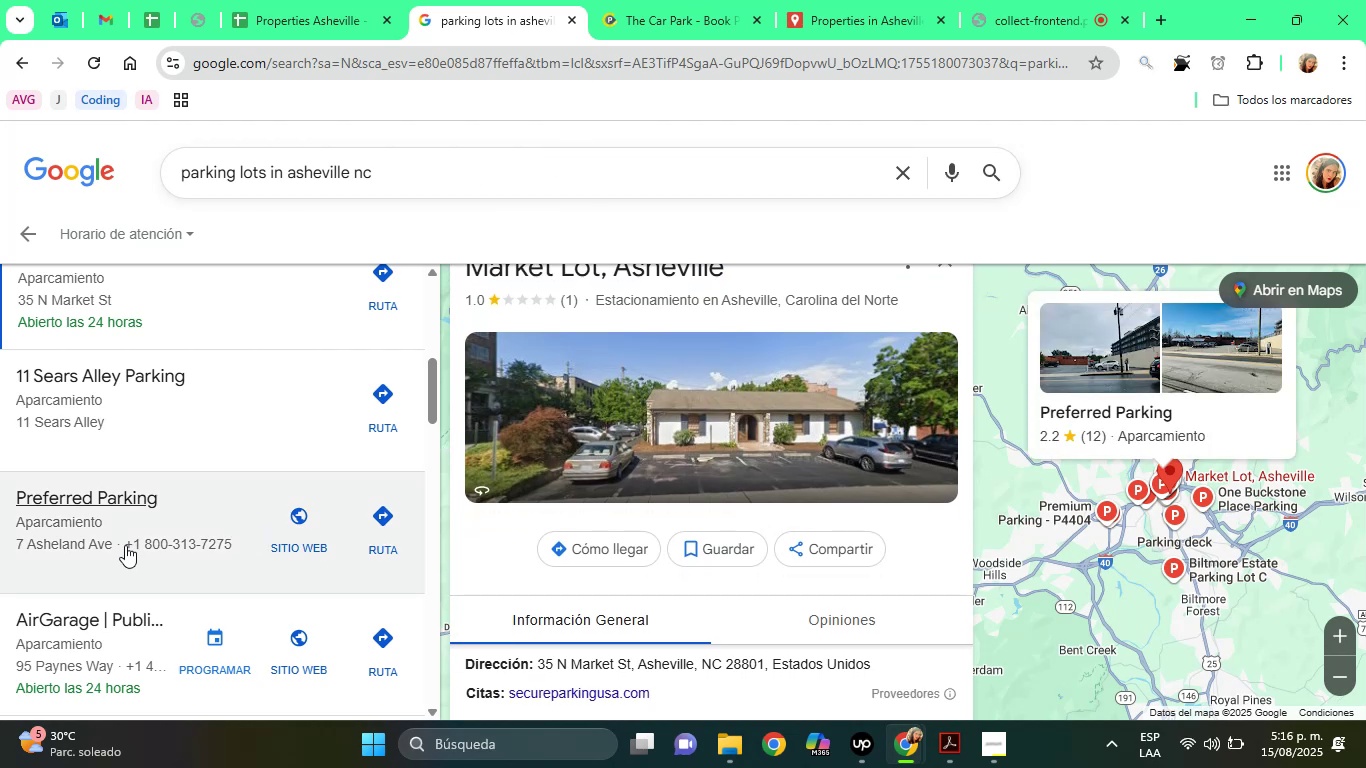 
left_click([61, 560])
 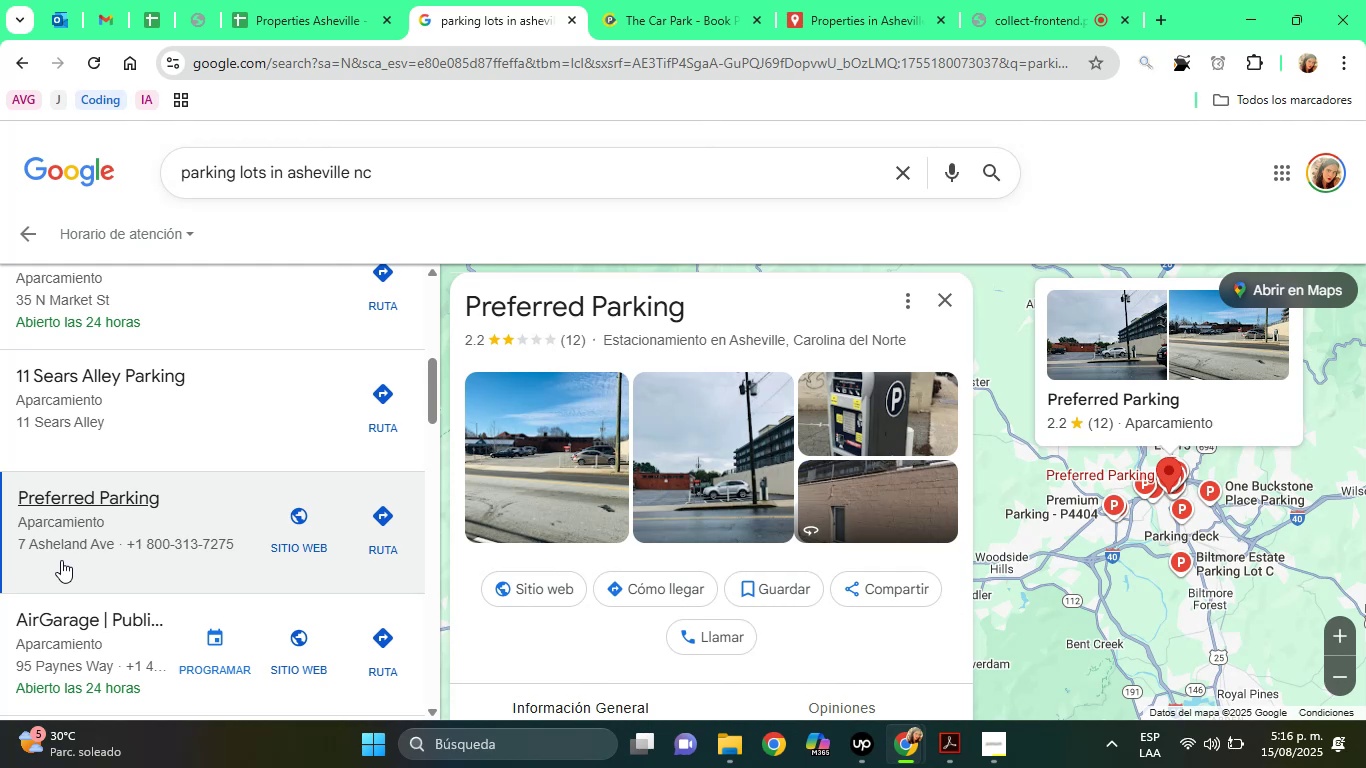 
wait(14.22)
 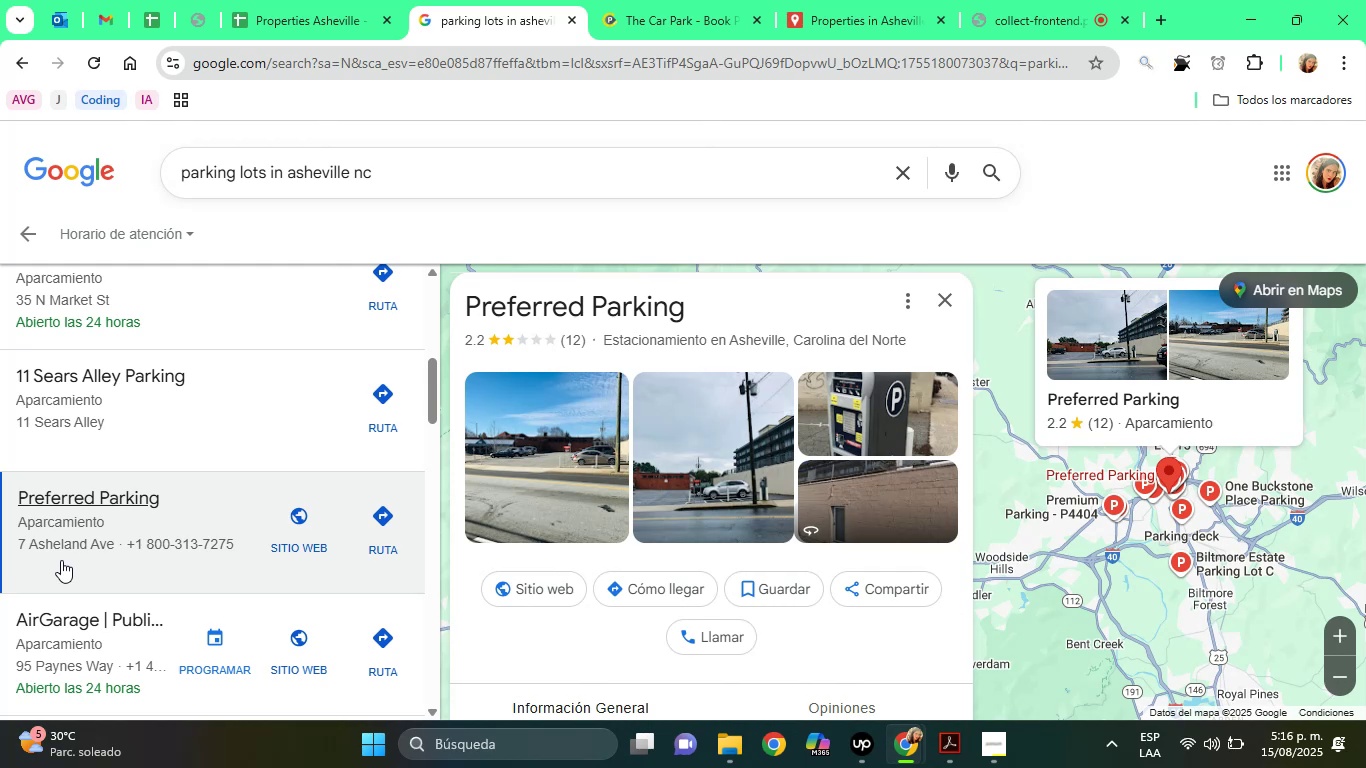 
left_click([565, 644])
 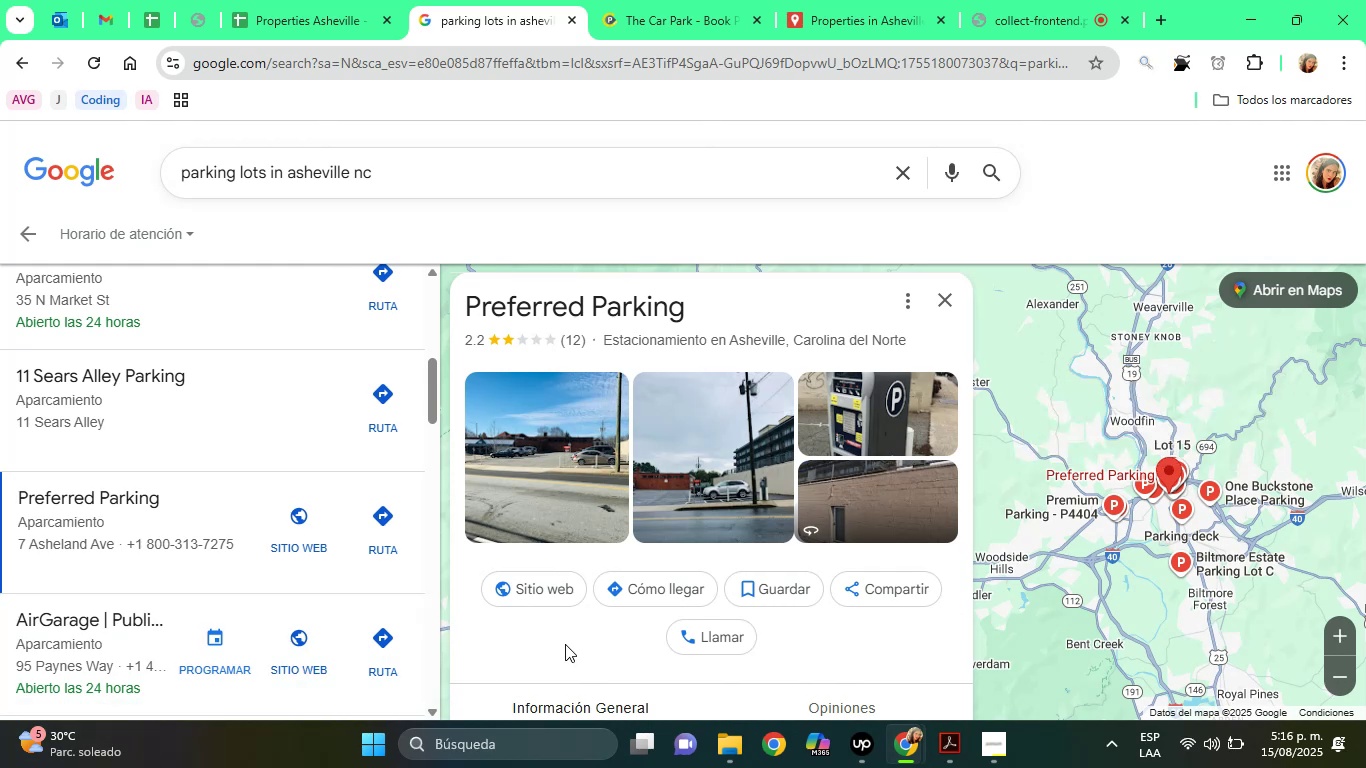 
key(ArrowDown)
 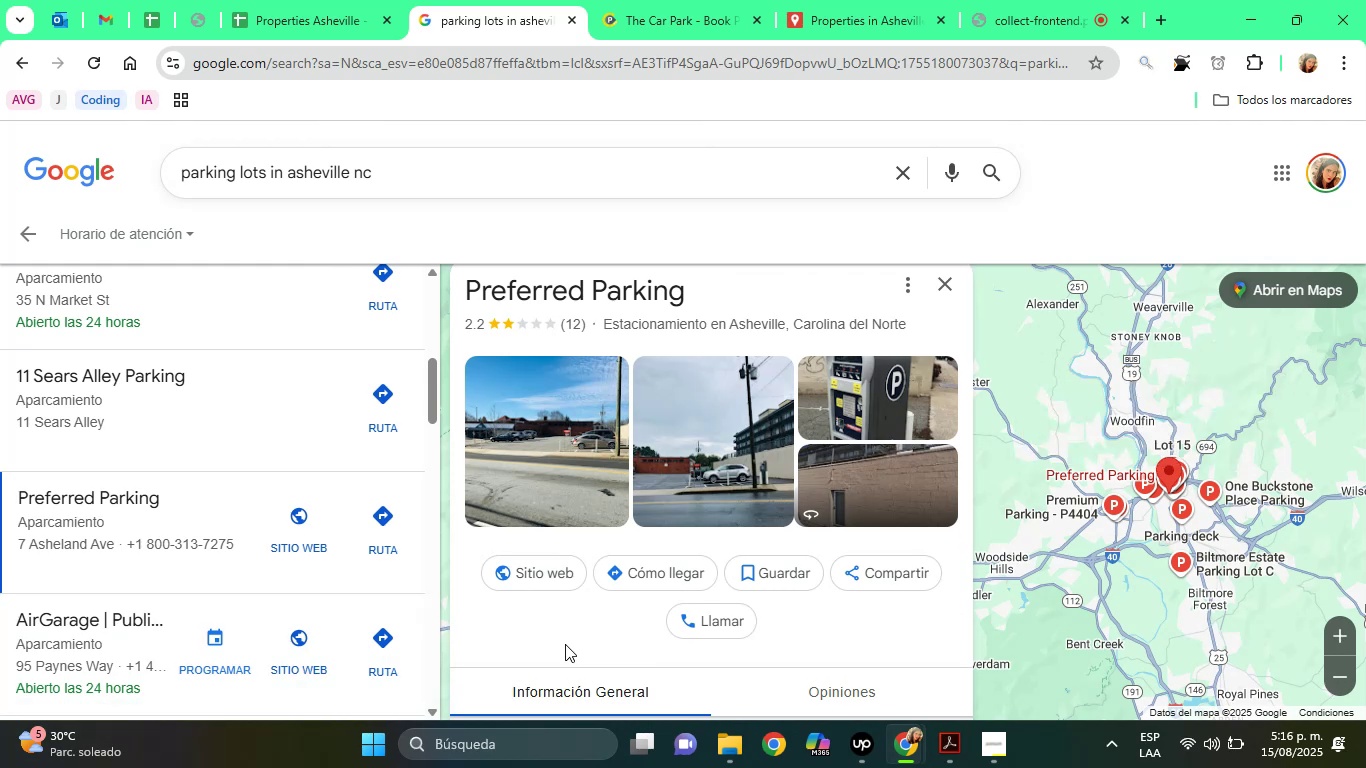 
key(ArrowDown)
 